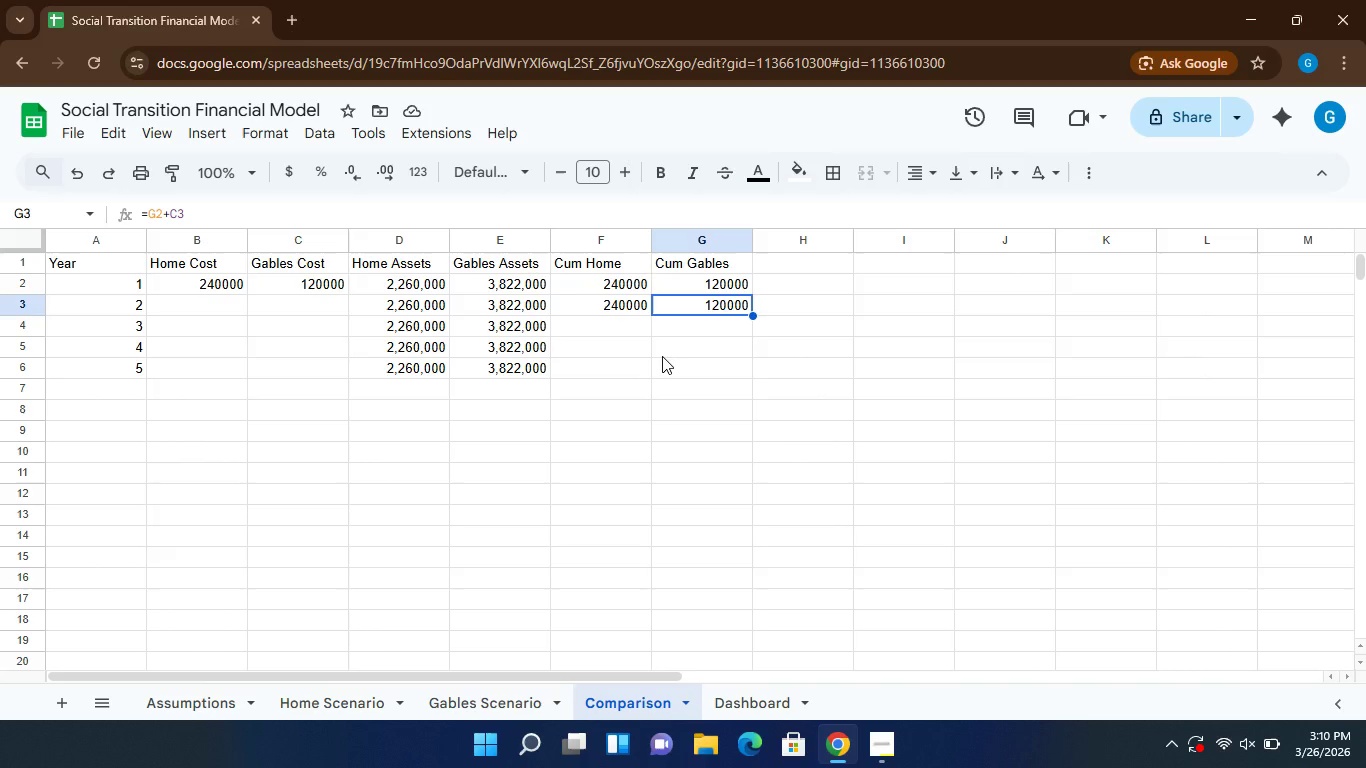 
wait(6.02)
 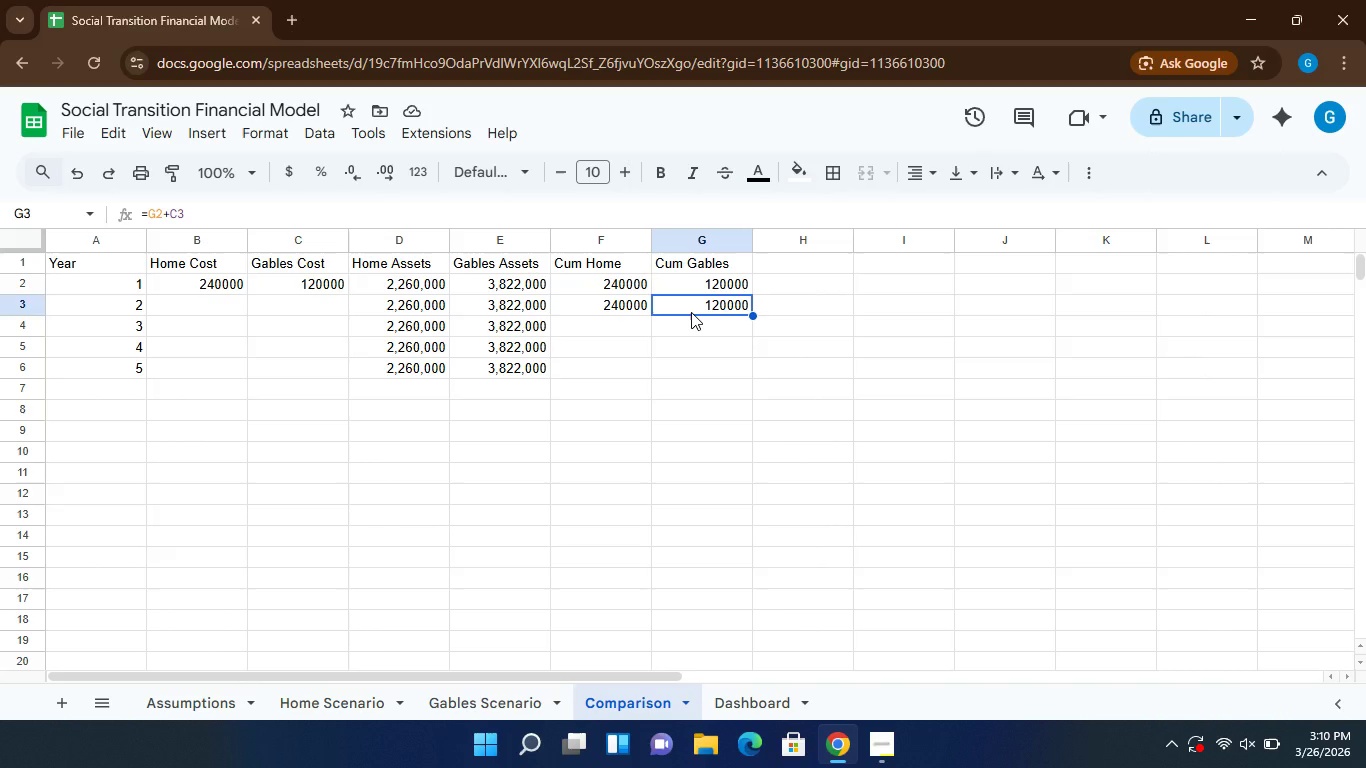 
left_click([633, 405])
 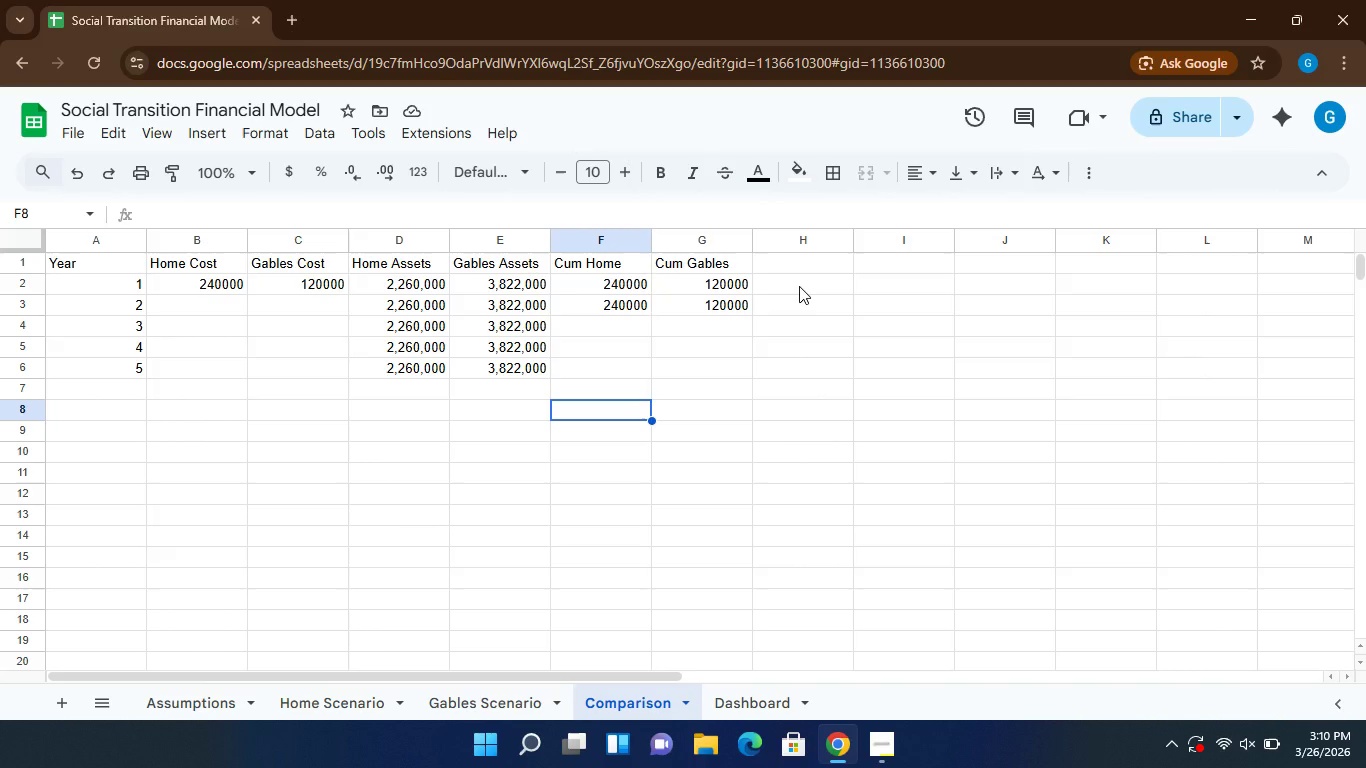 
left_click([799, 286])
 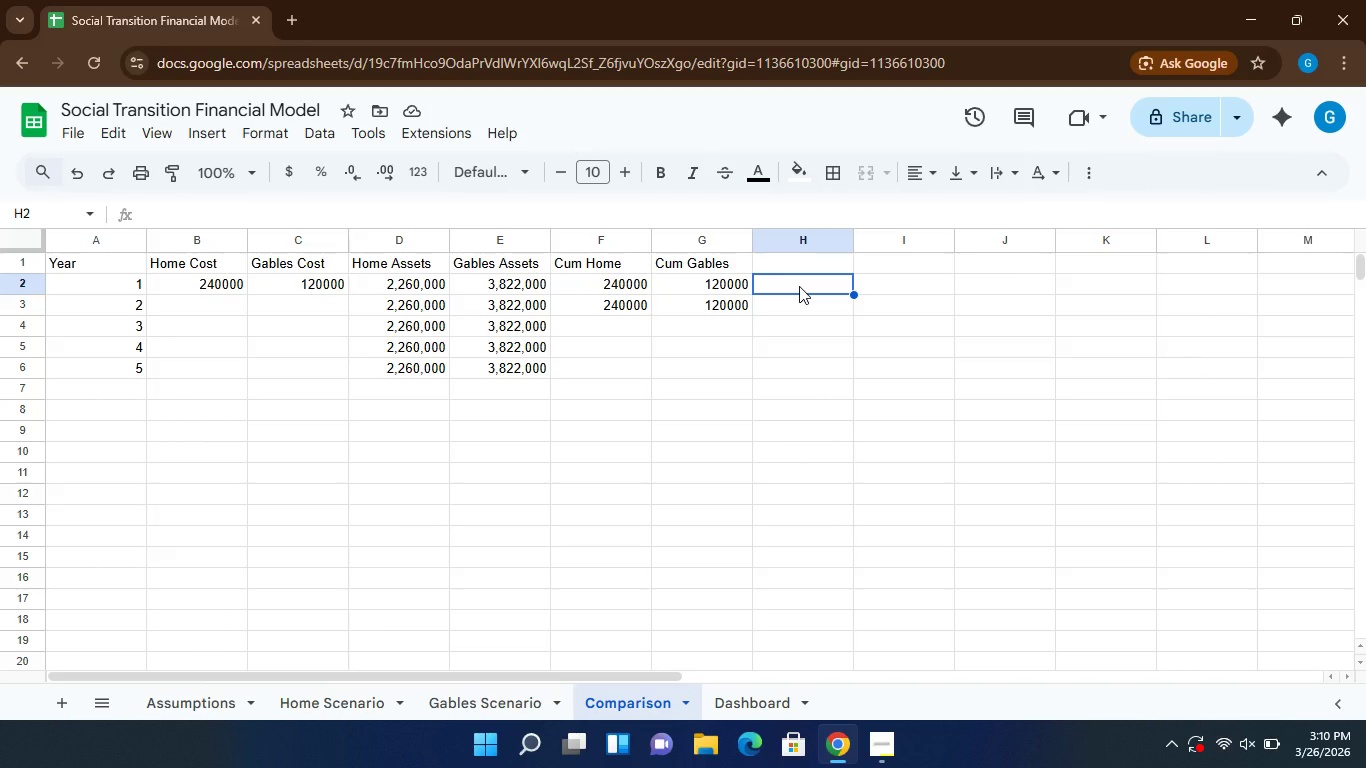 
type(=MATCH(TRY)
key(Backspace)
type(UE,G:2:)
 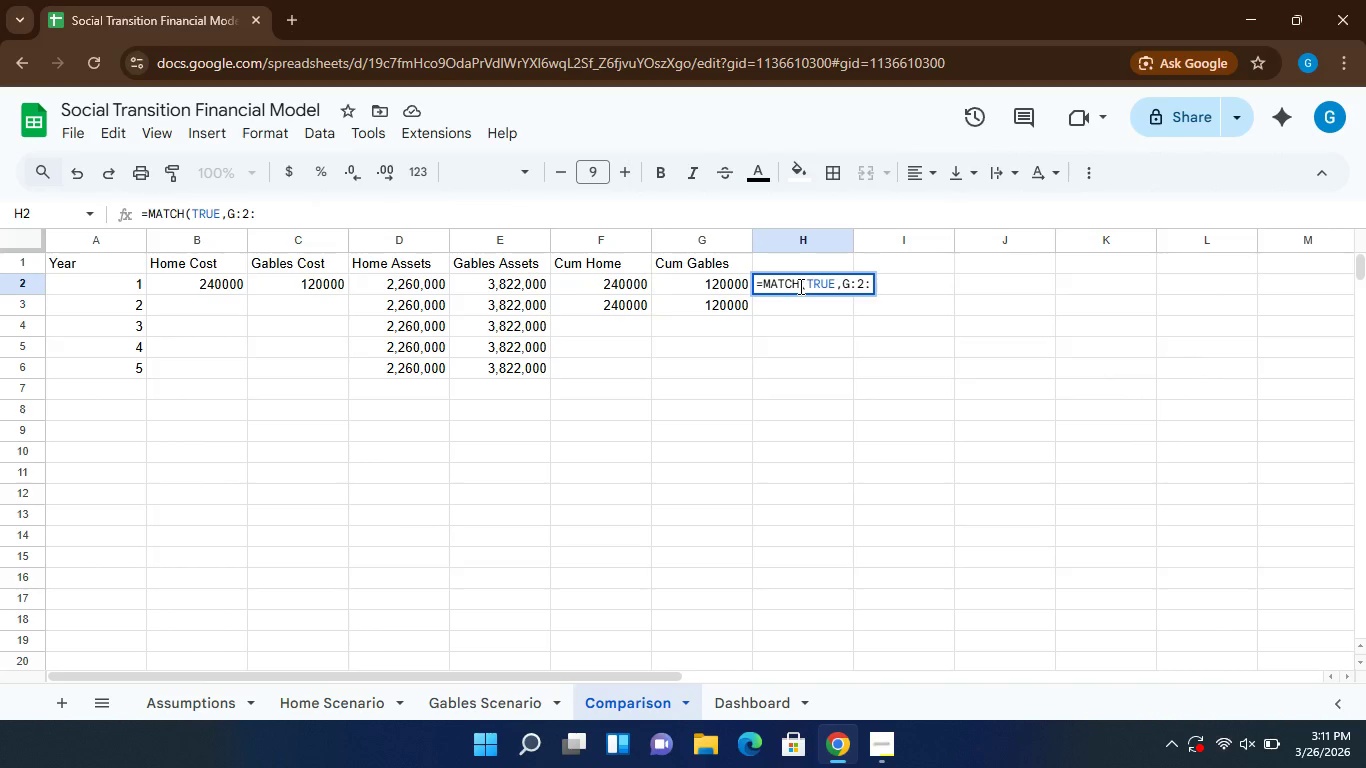 
type(G6<)
 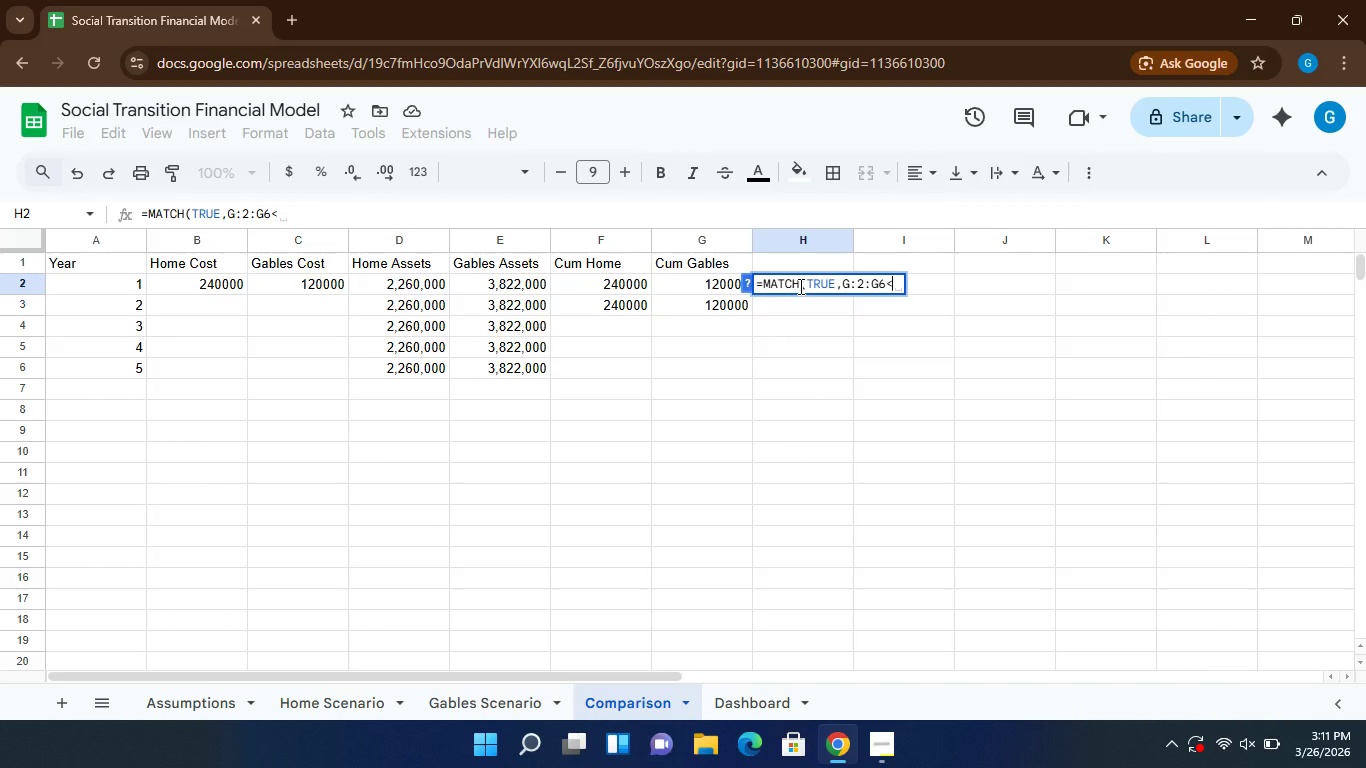 
type(F2:F6,0))
 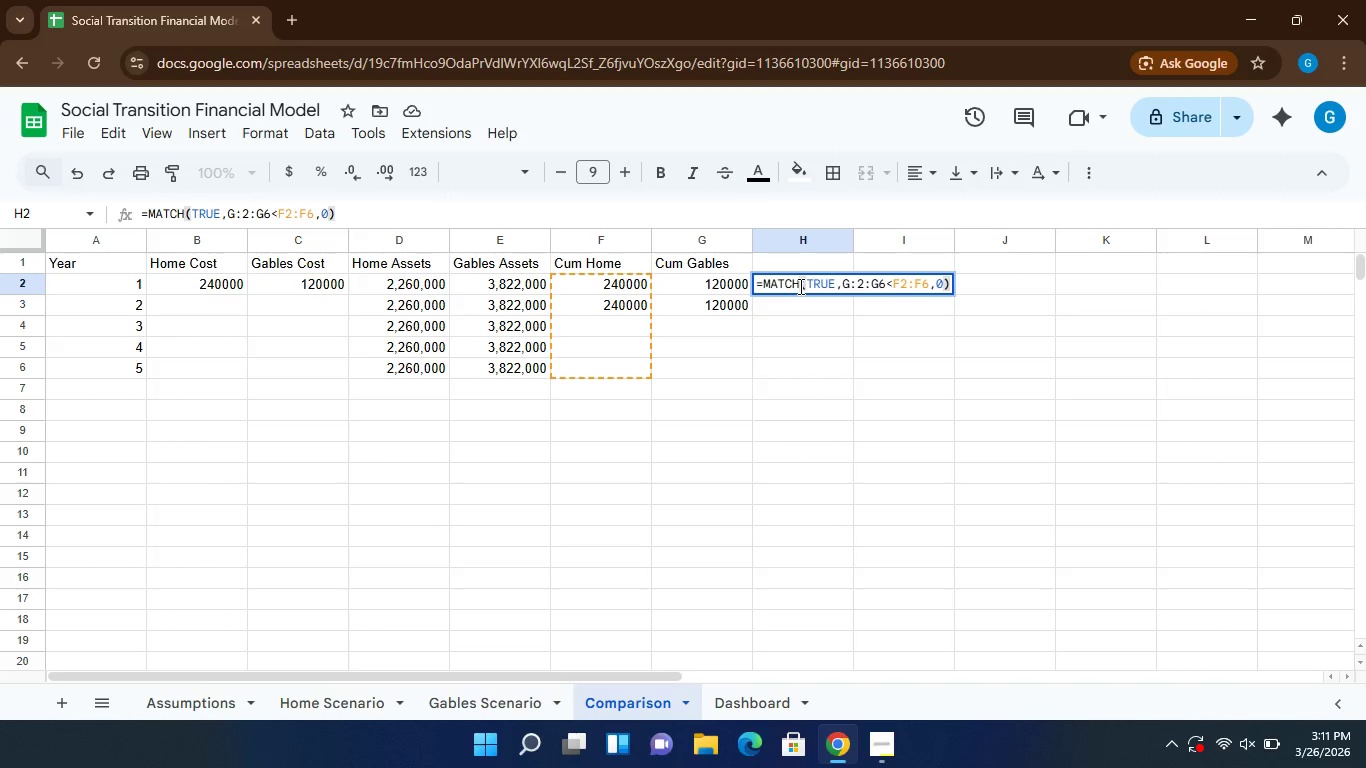 
key(Enter)
 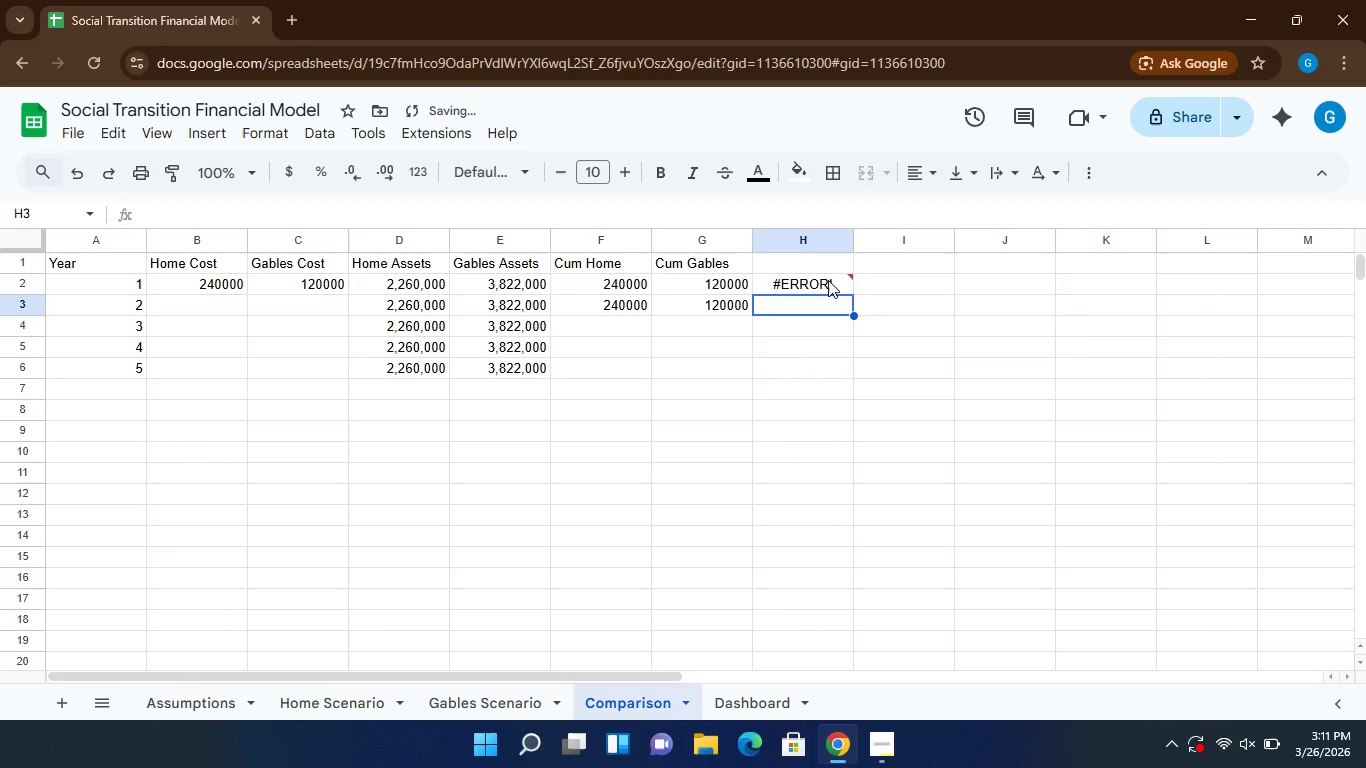 
left_click([828, 280])
 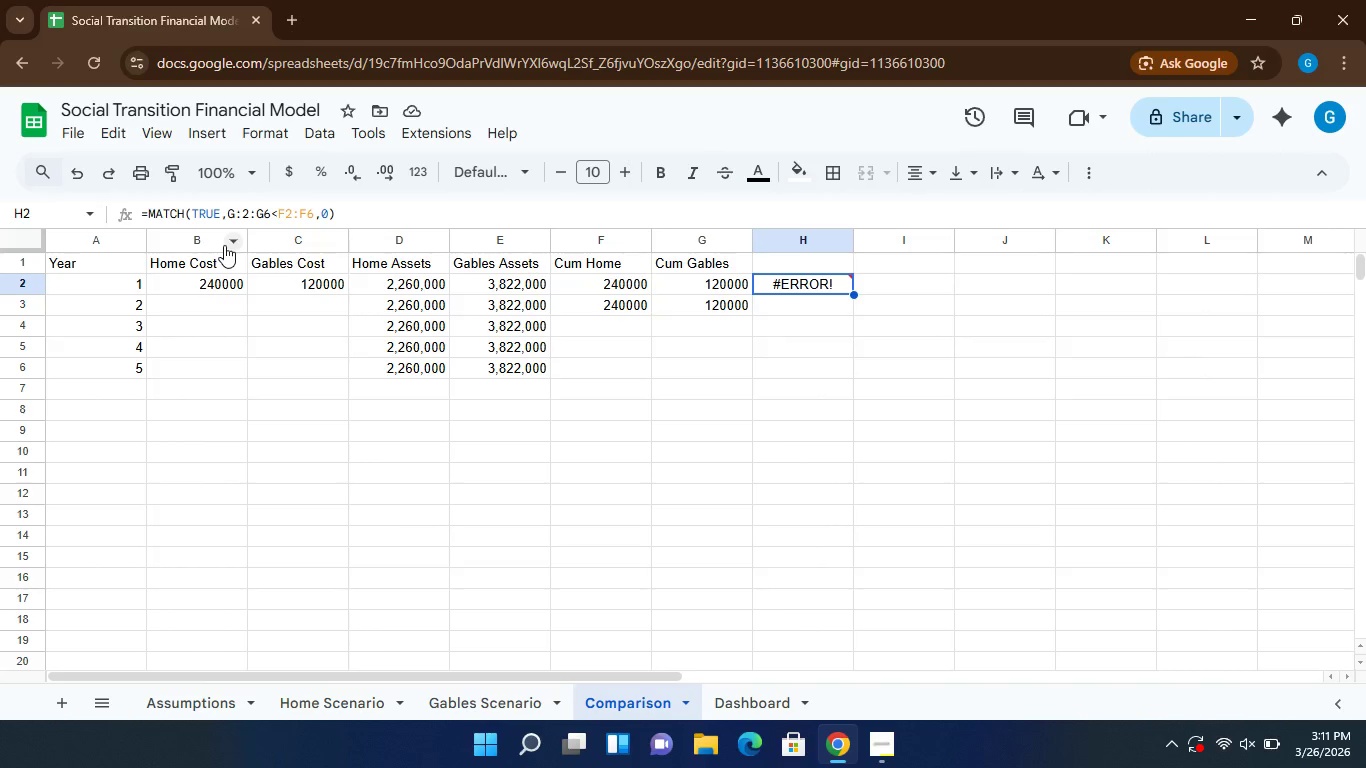 
wait(7.27)
 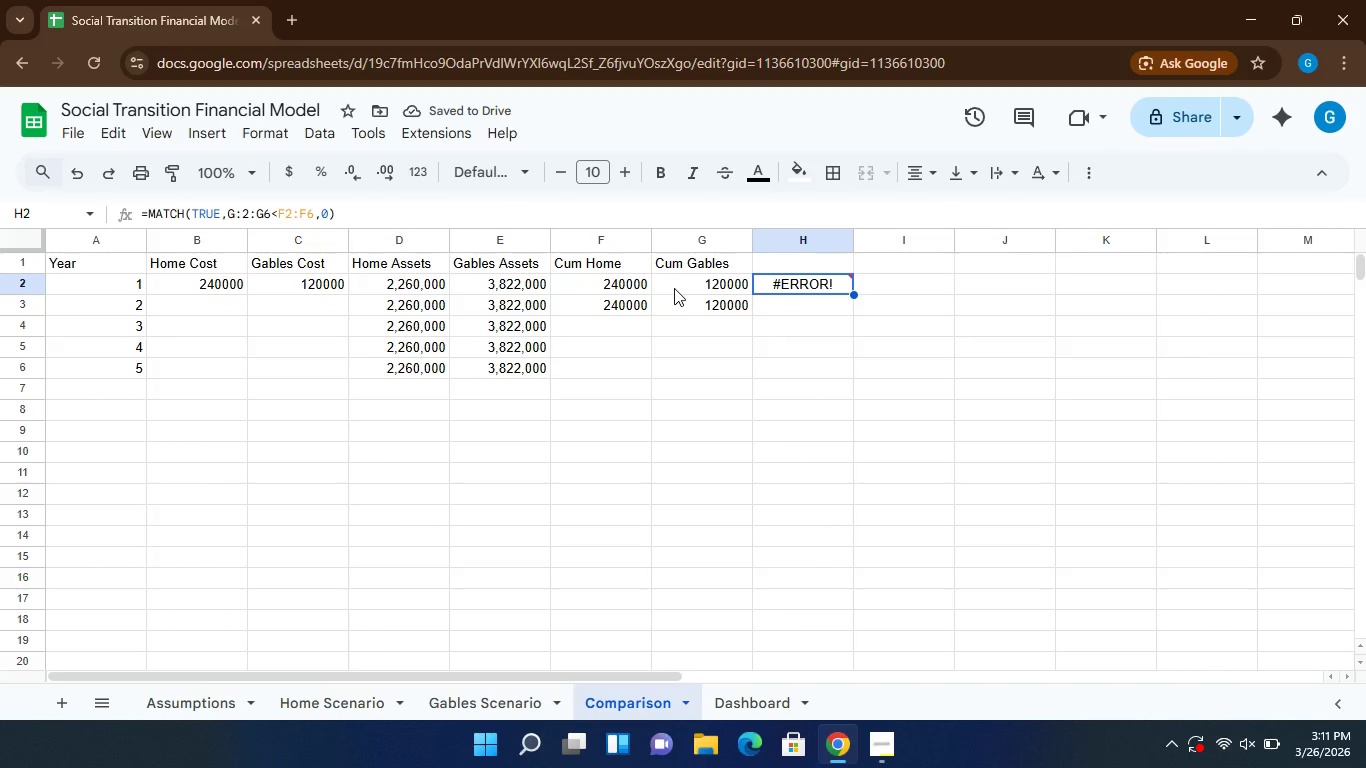 
left_click([241, 218])
 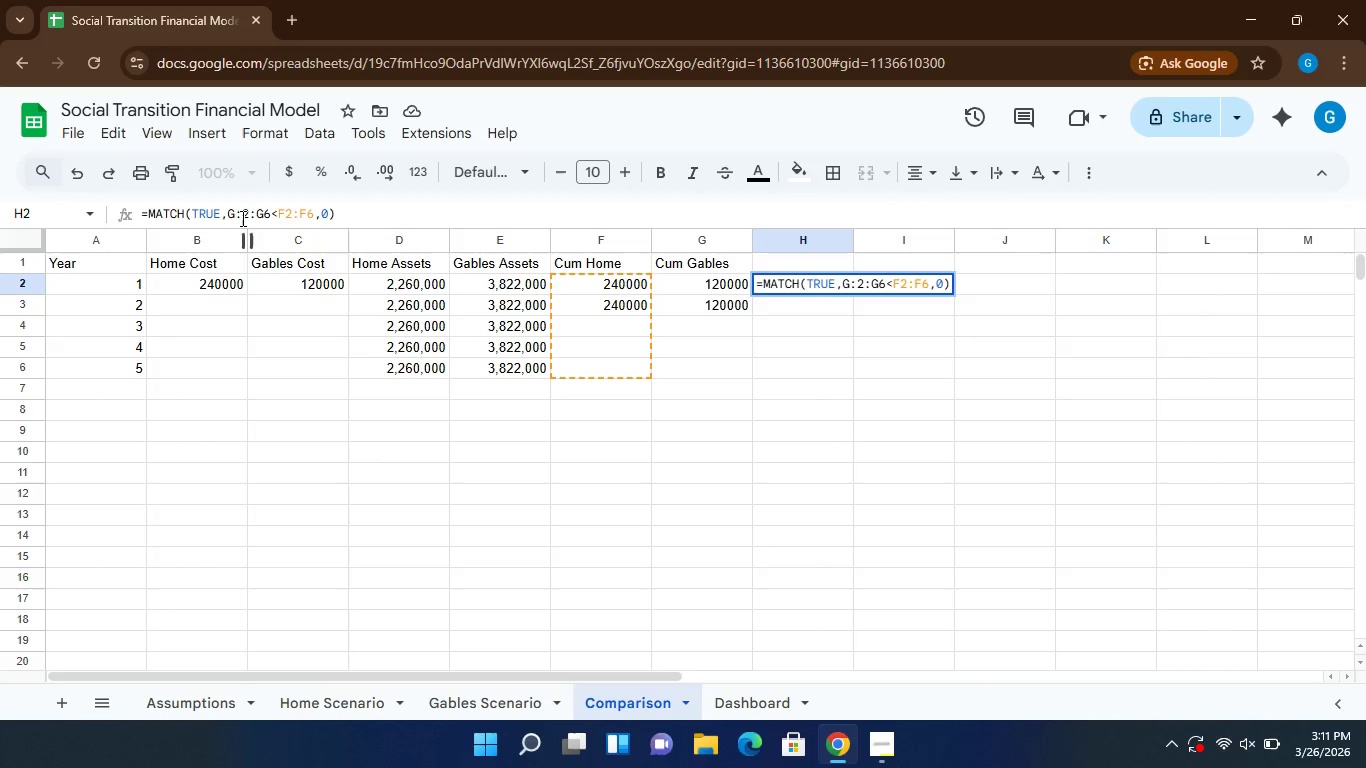 
key(Backspace)
 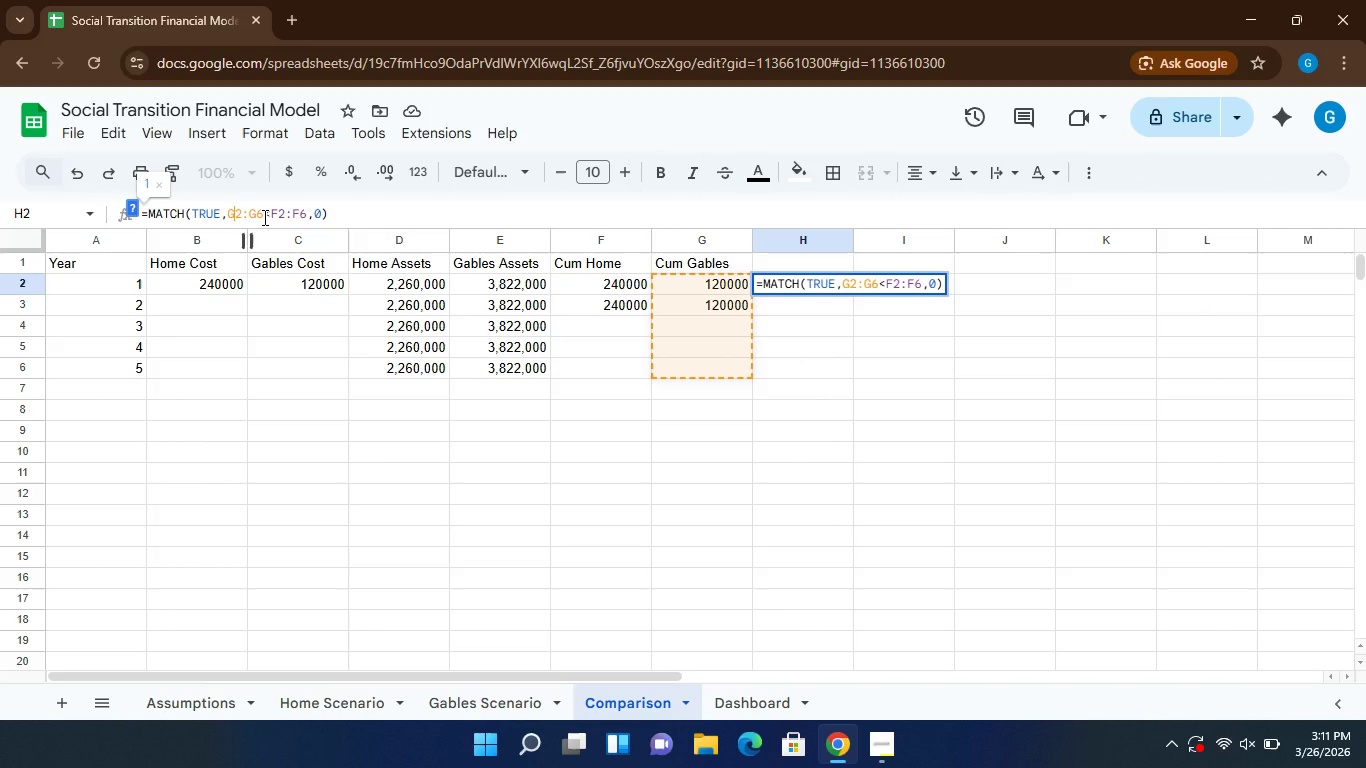 
wait(9.44)
 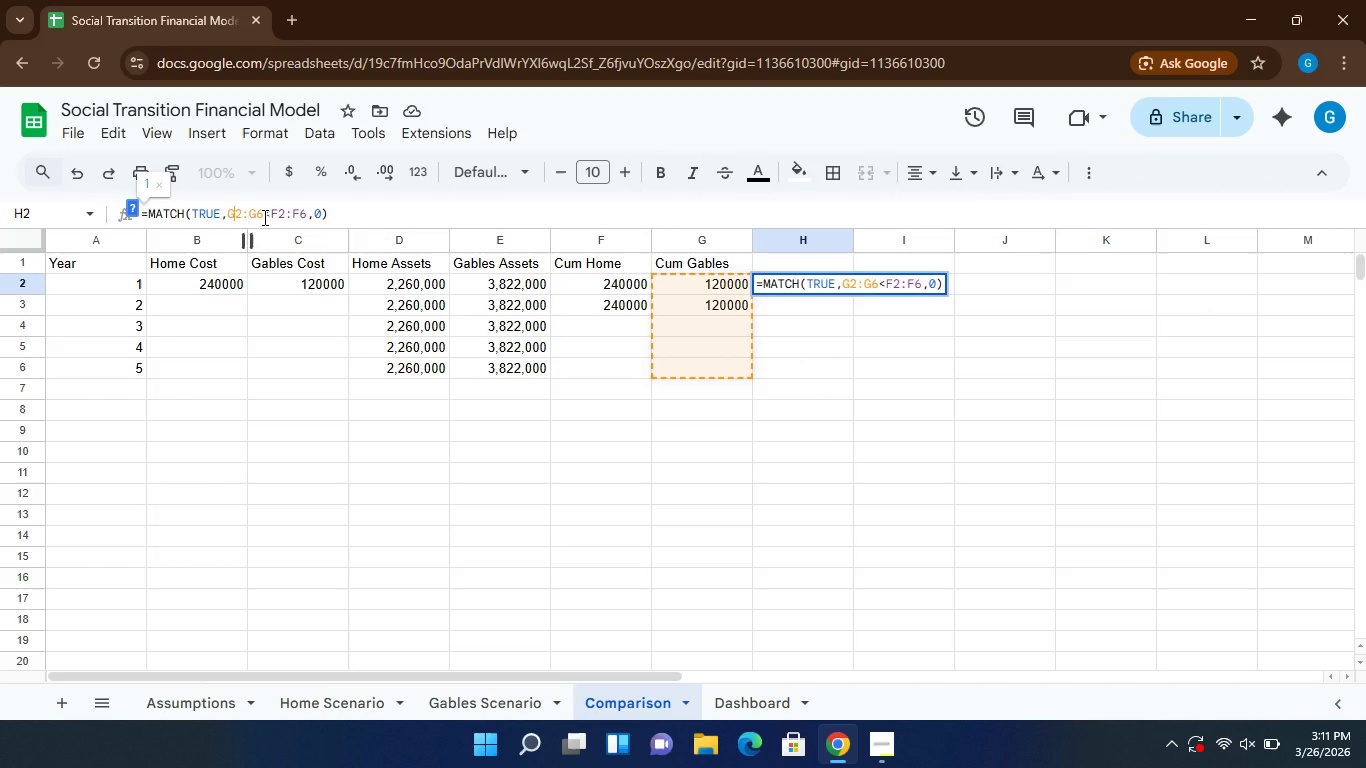 
left_click([690, 438])
 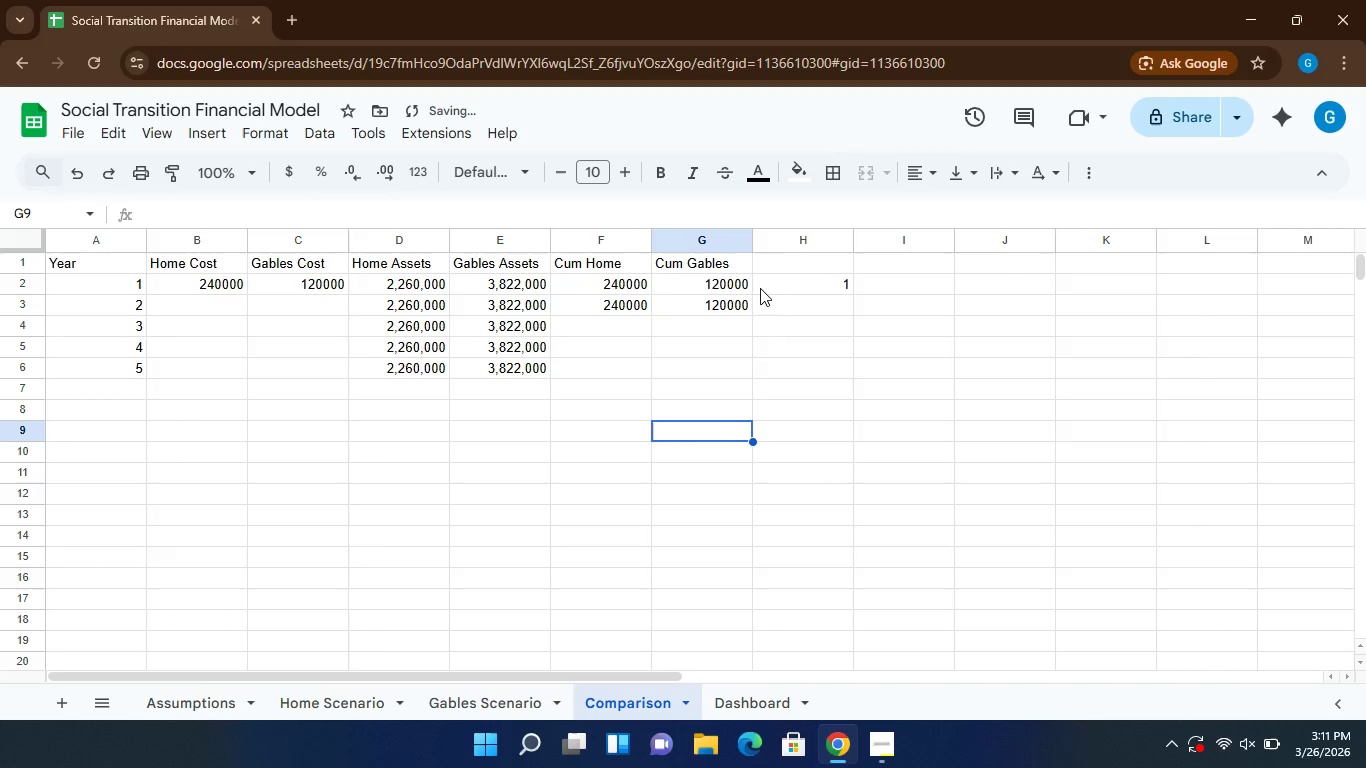 
left_click([762, 287])
 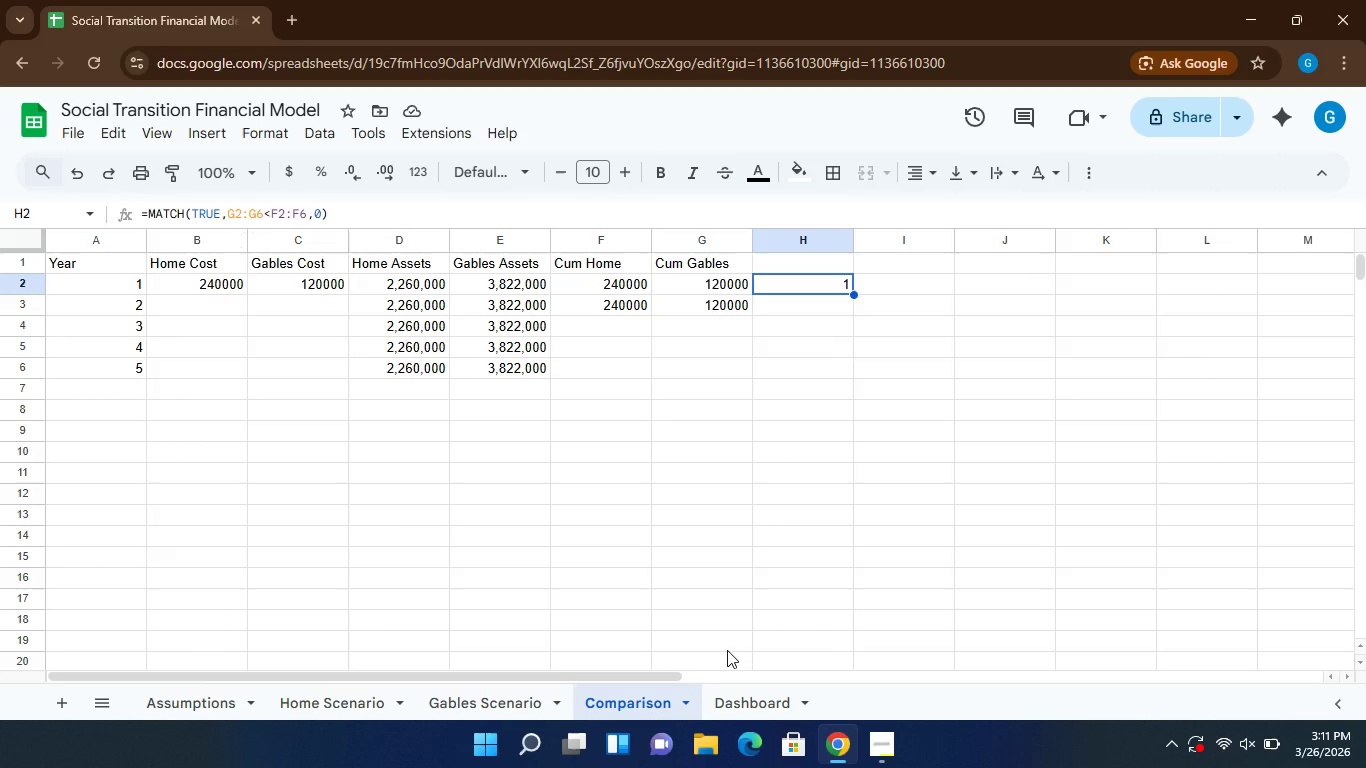 
left_click([746, 707])
 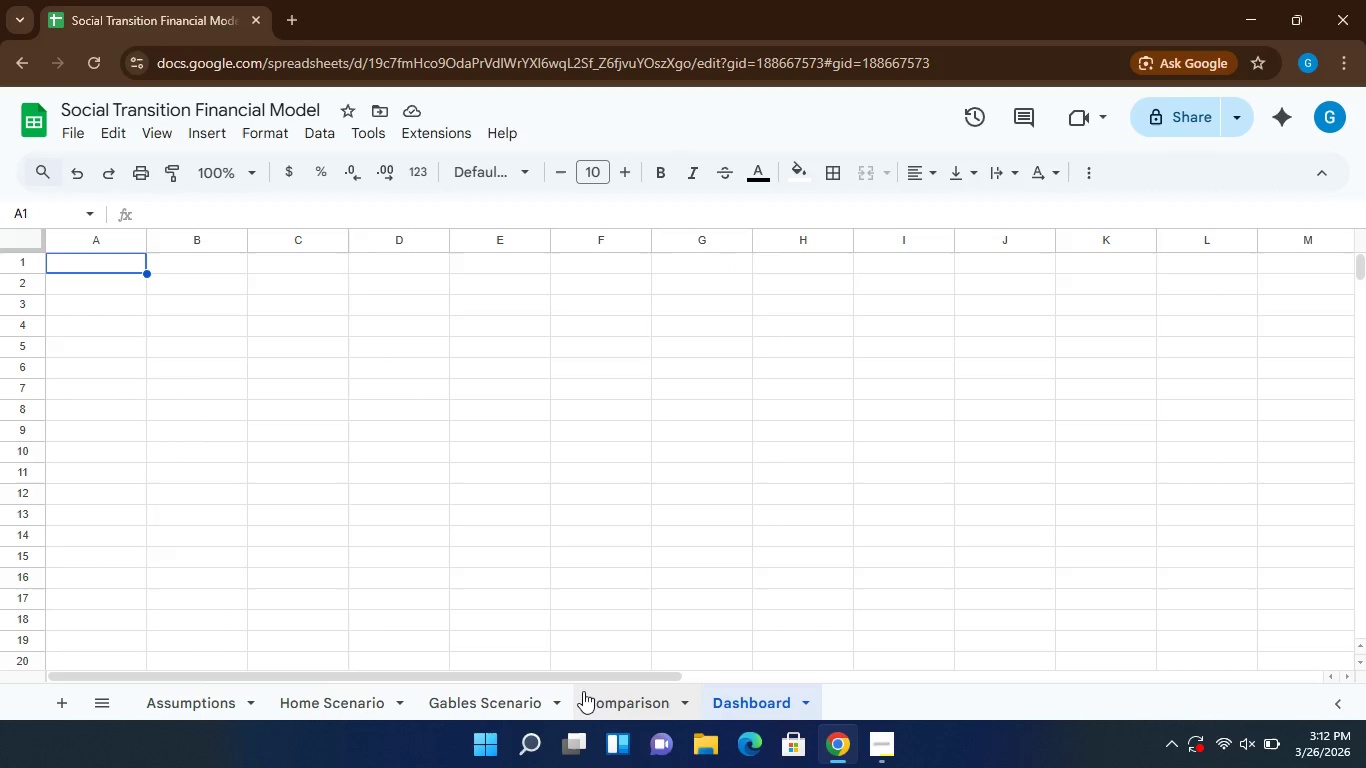 
wait(8.59)
 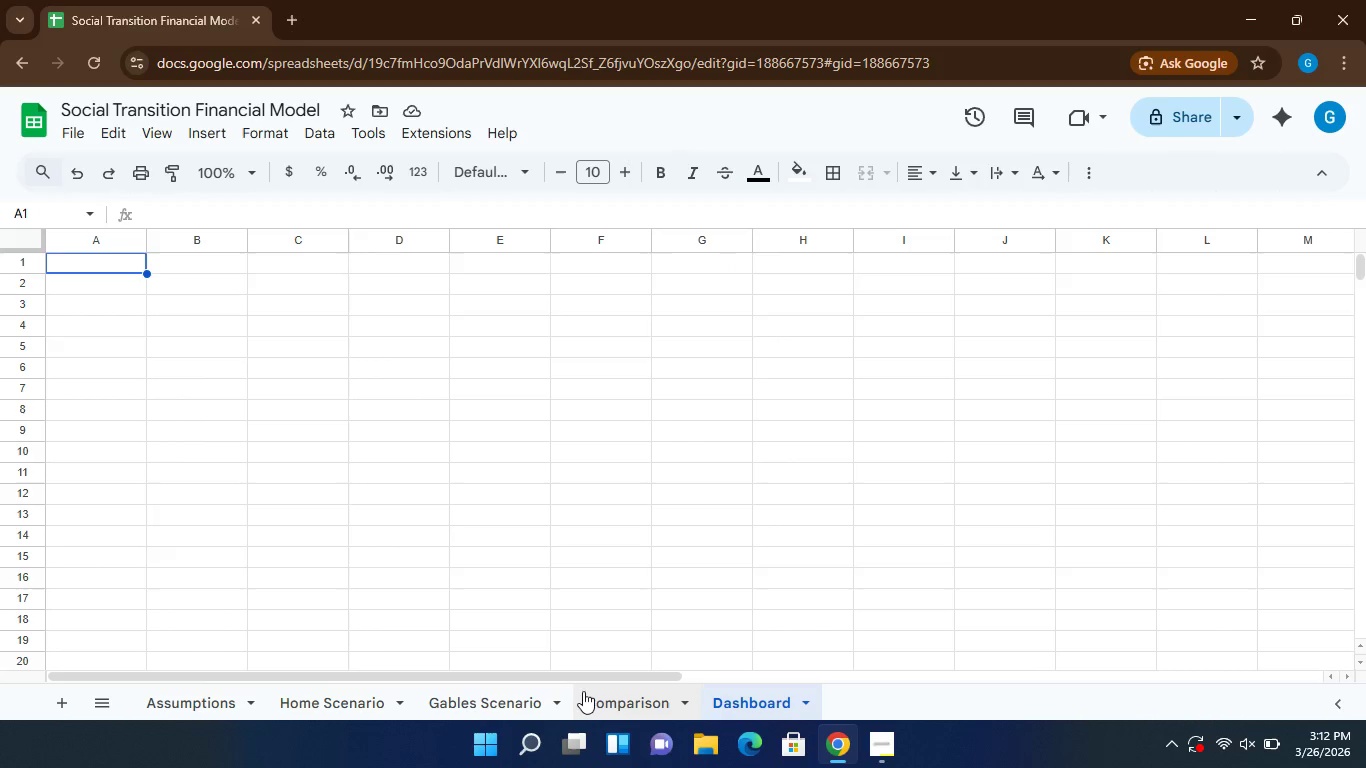 
left_click([136, 274])
 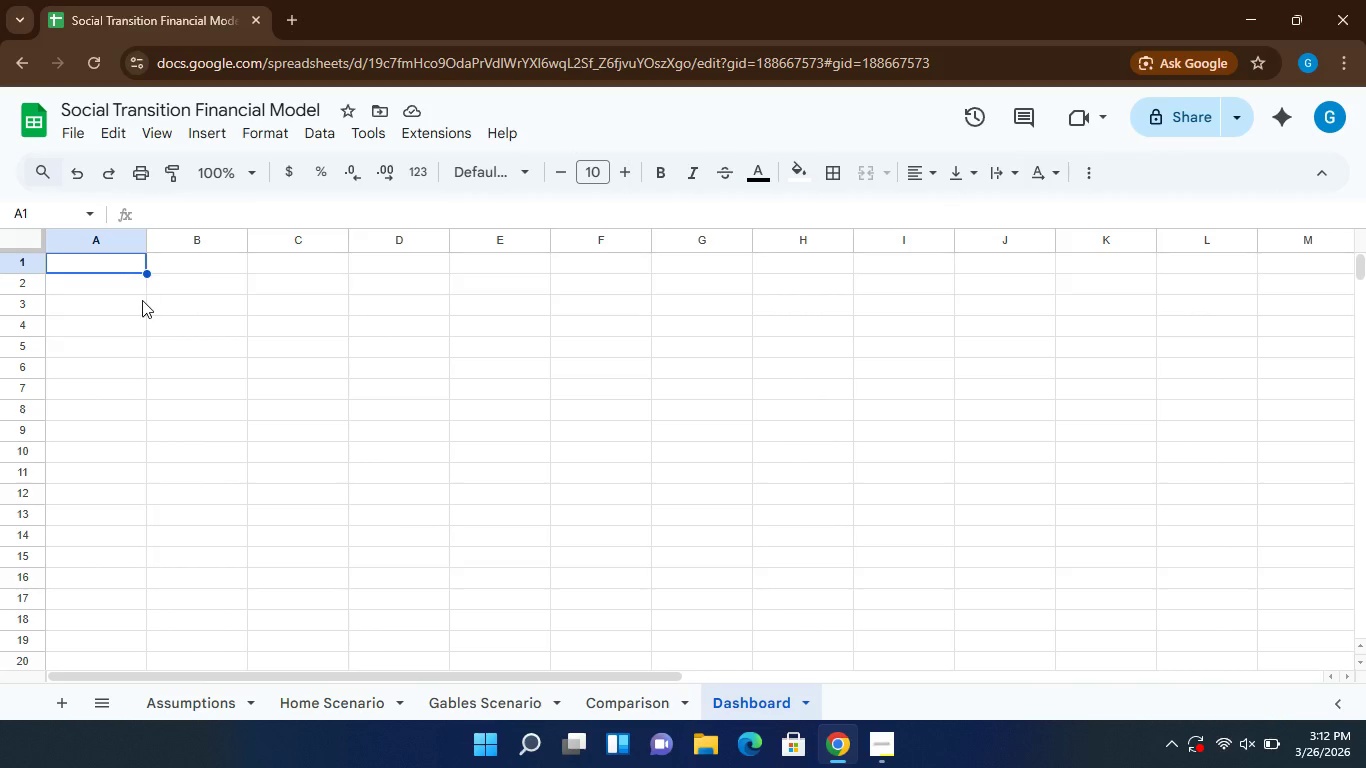 
left_click([142, 300])
 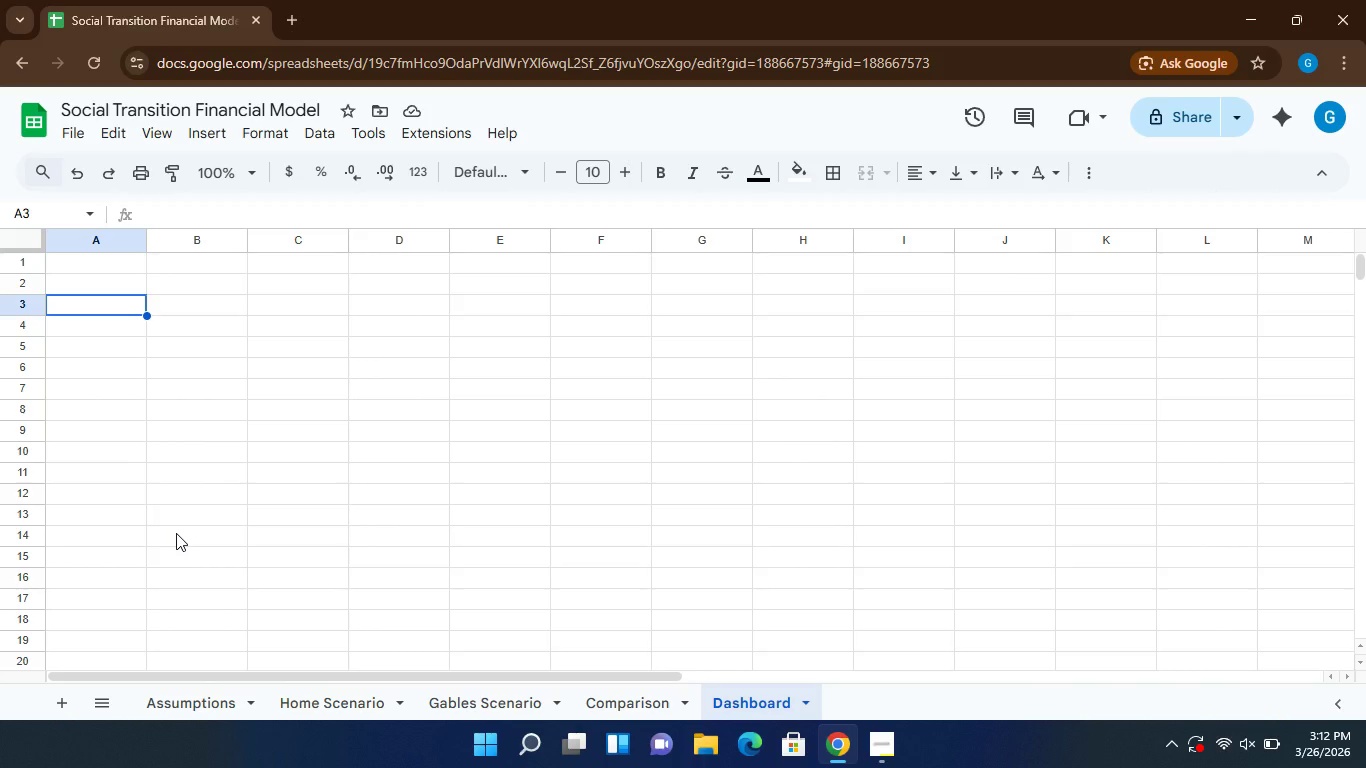 
wait(14.03)
 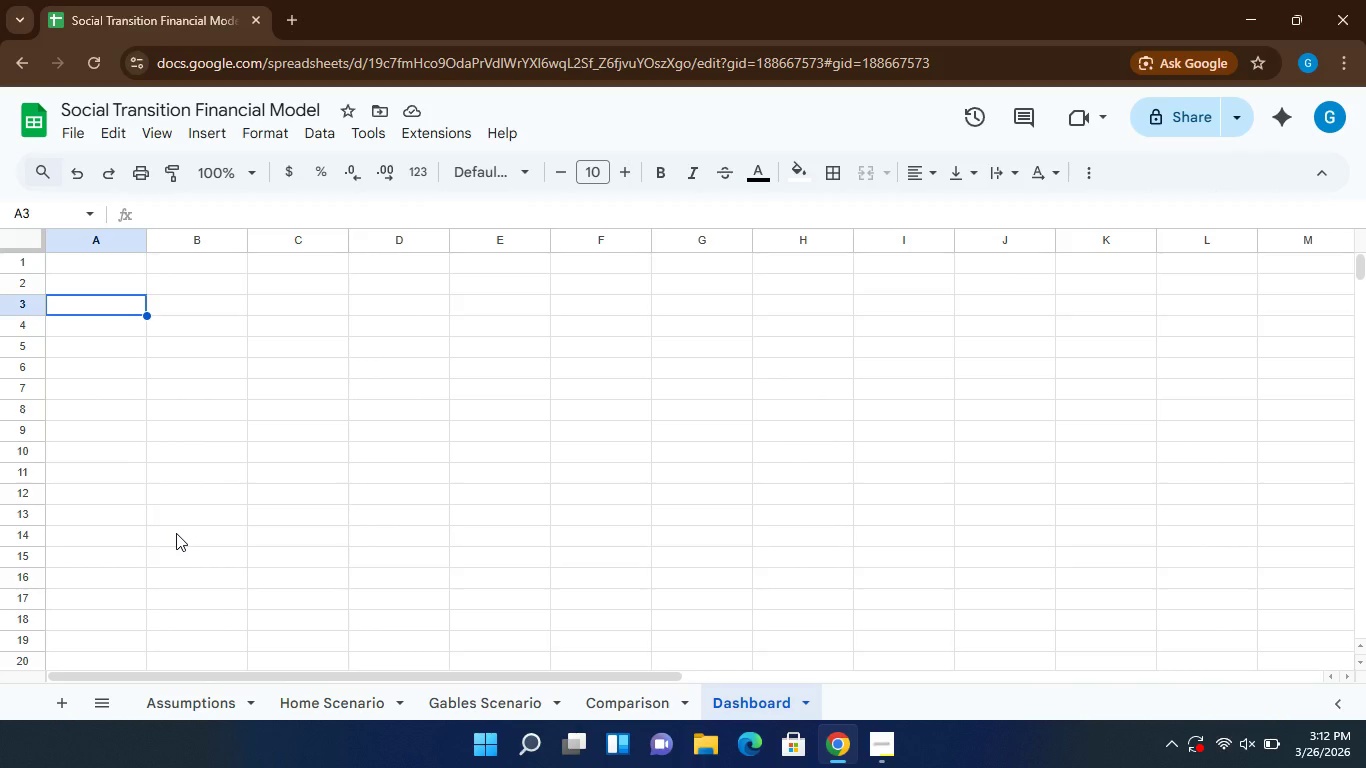 
left_click([102, 264])
 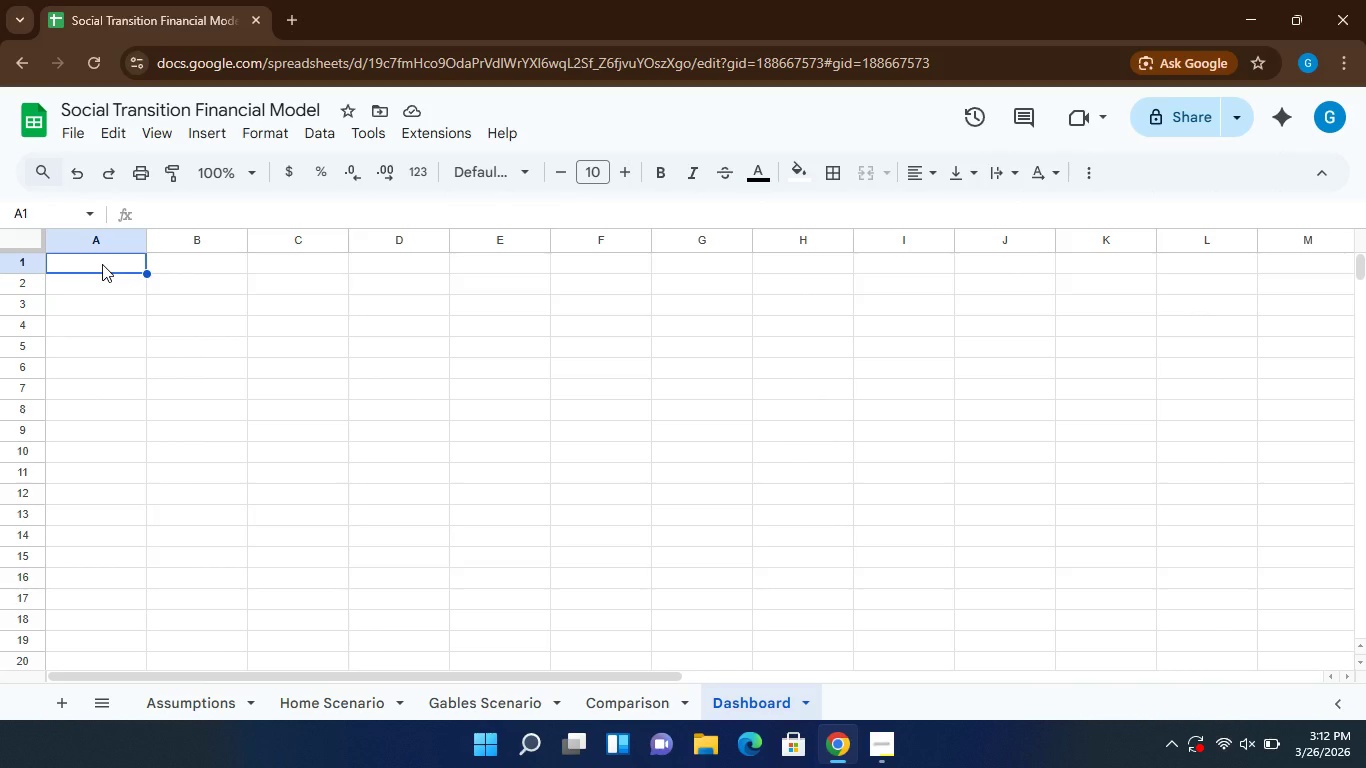 
type(KPI)
 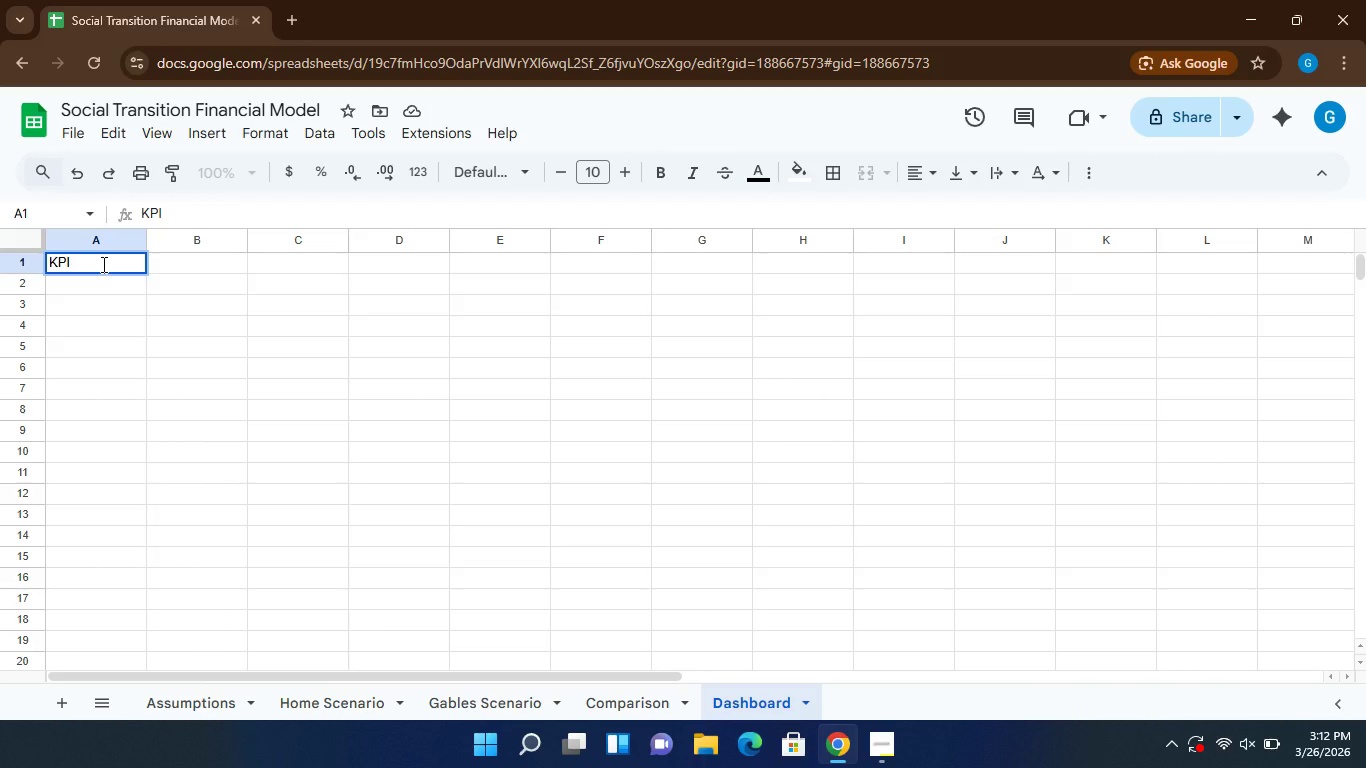 
type( Summary)
 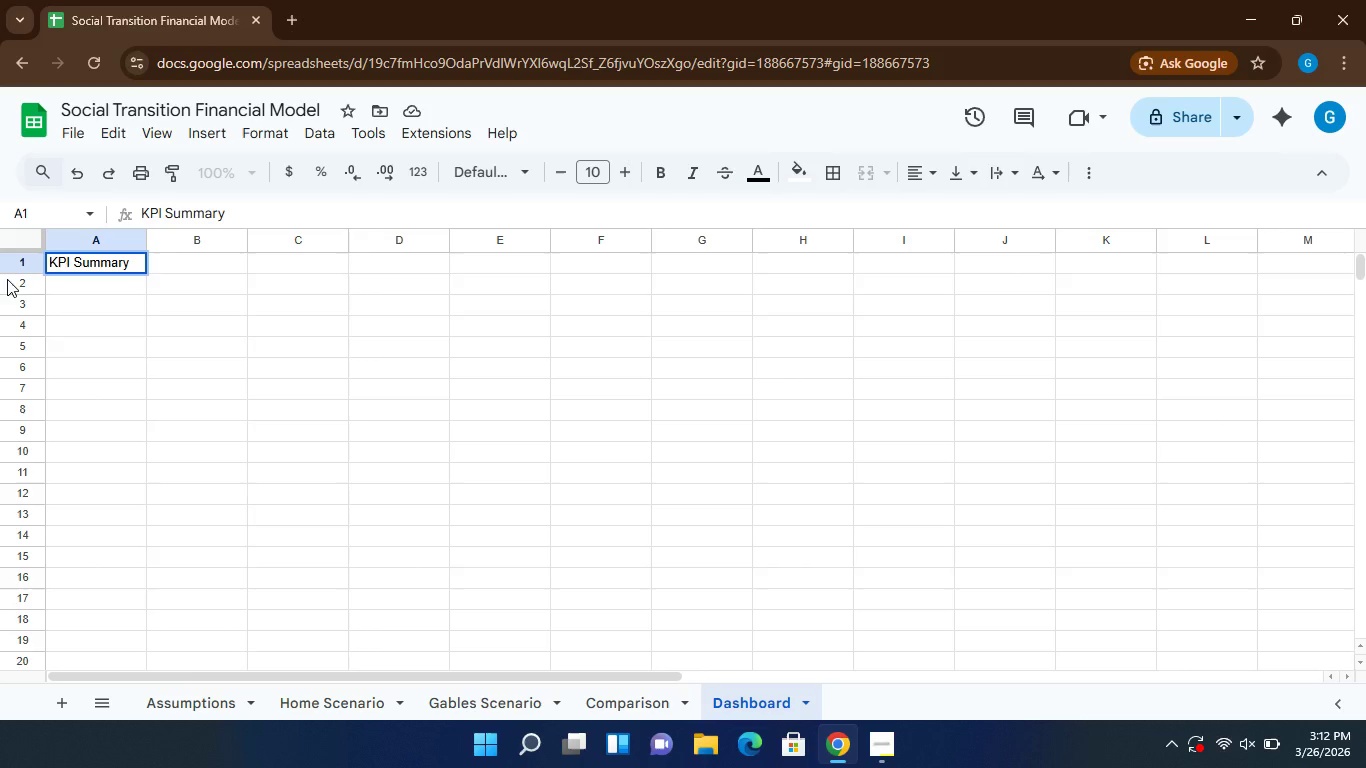 
left_click([65, 285])
 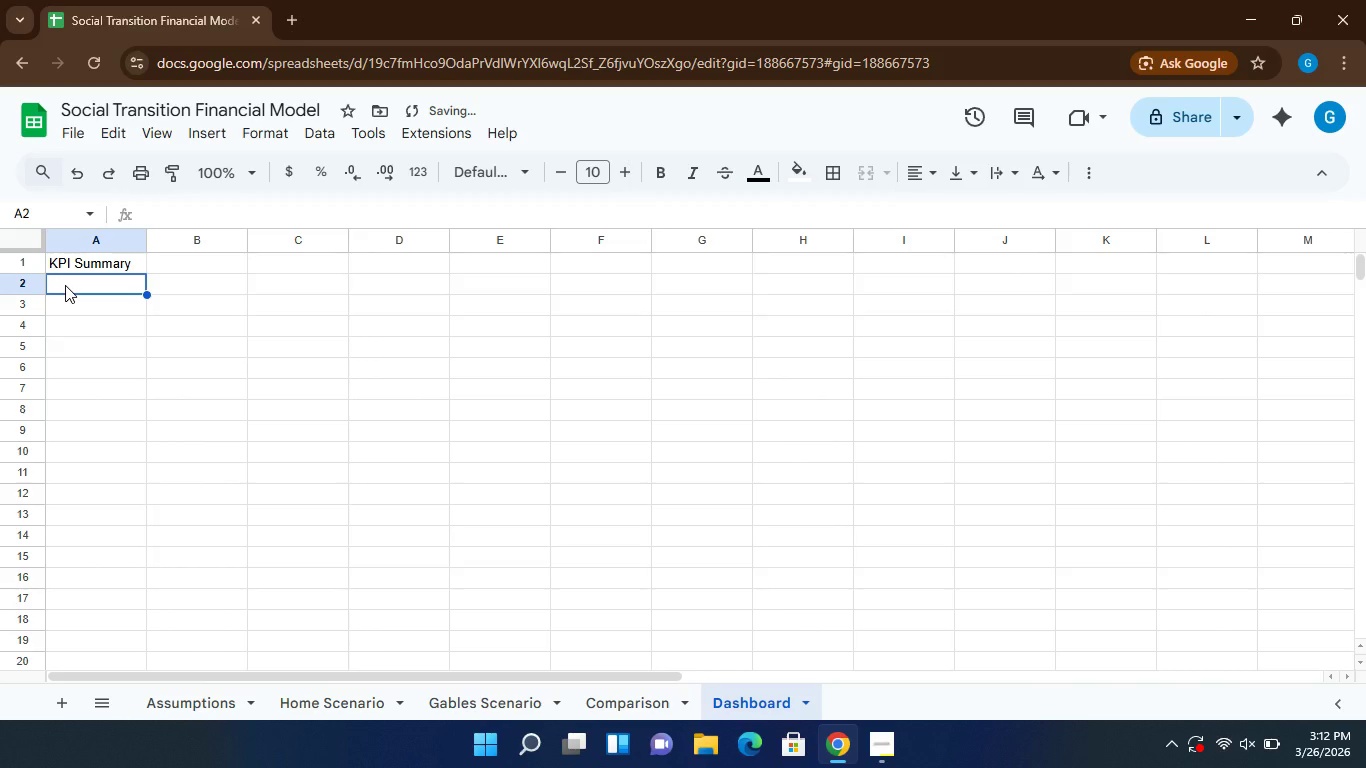 
type(Monthly Home Cost)
 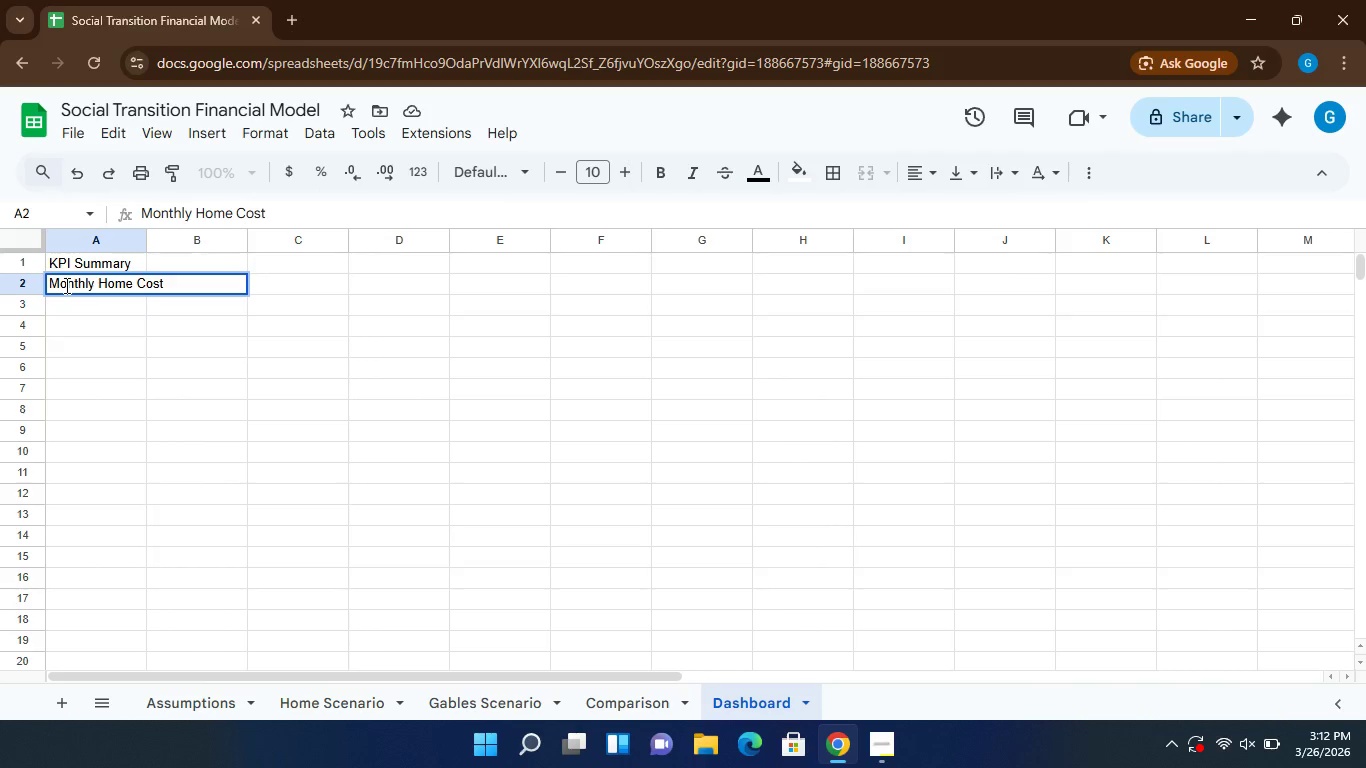 
key(Enter)
 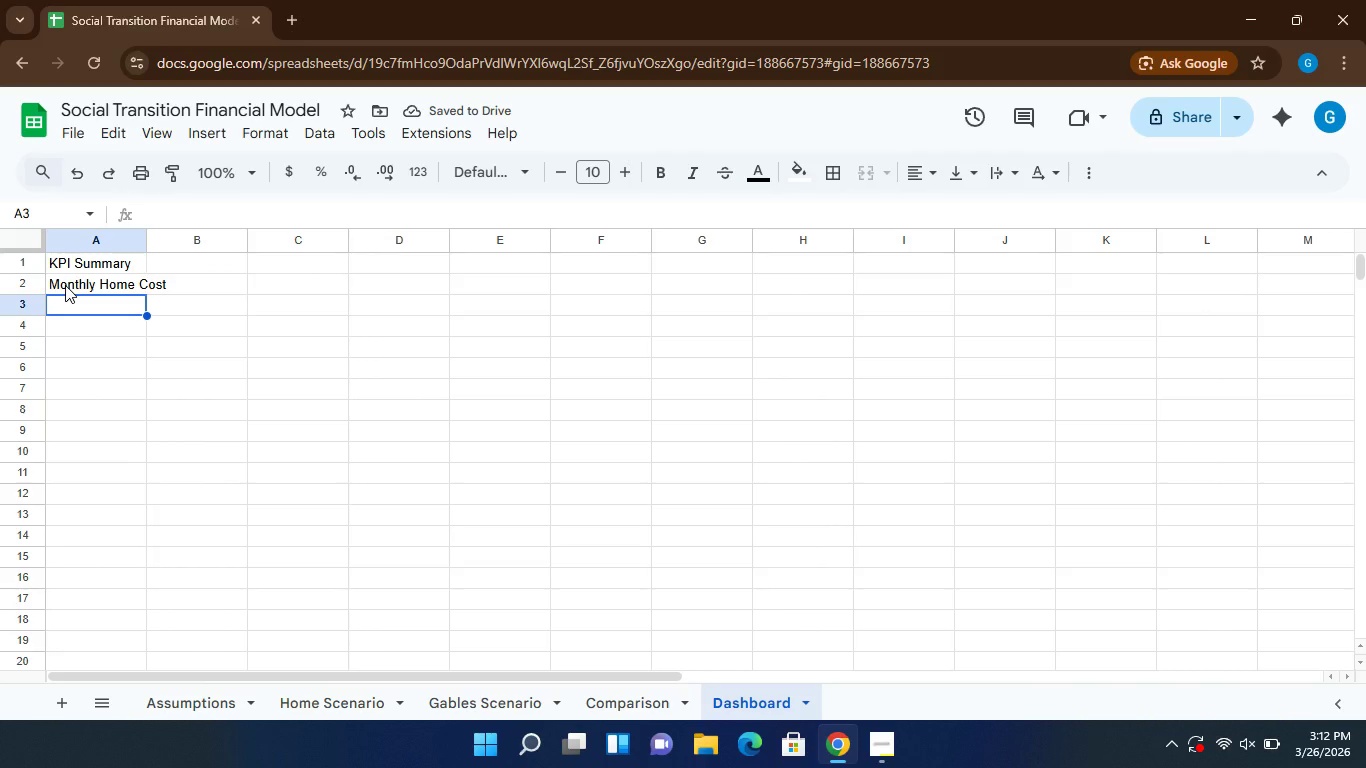 
key(CapsLock)
 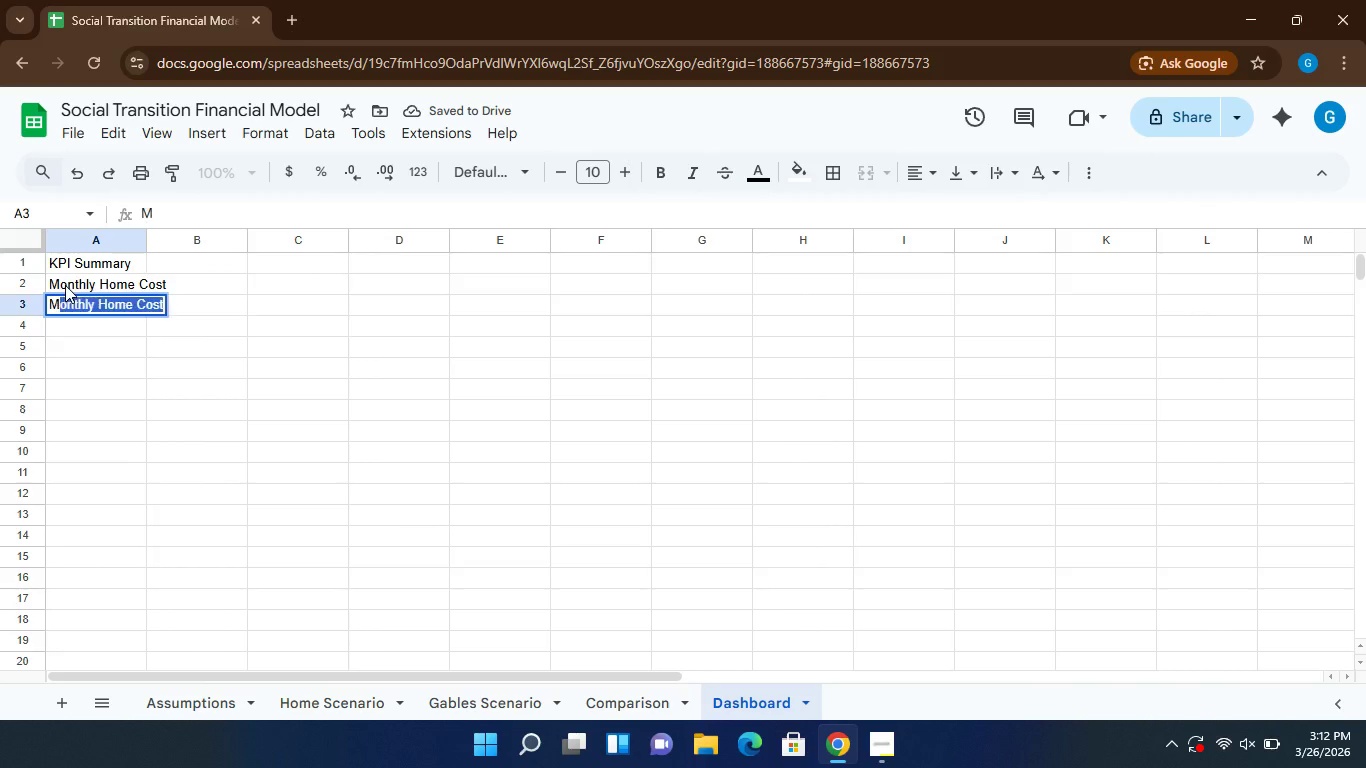 
key(M)
 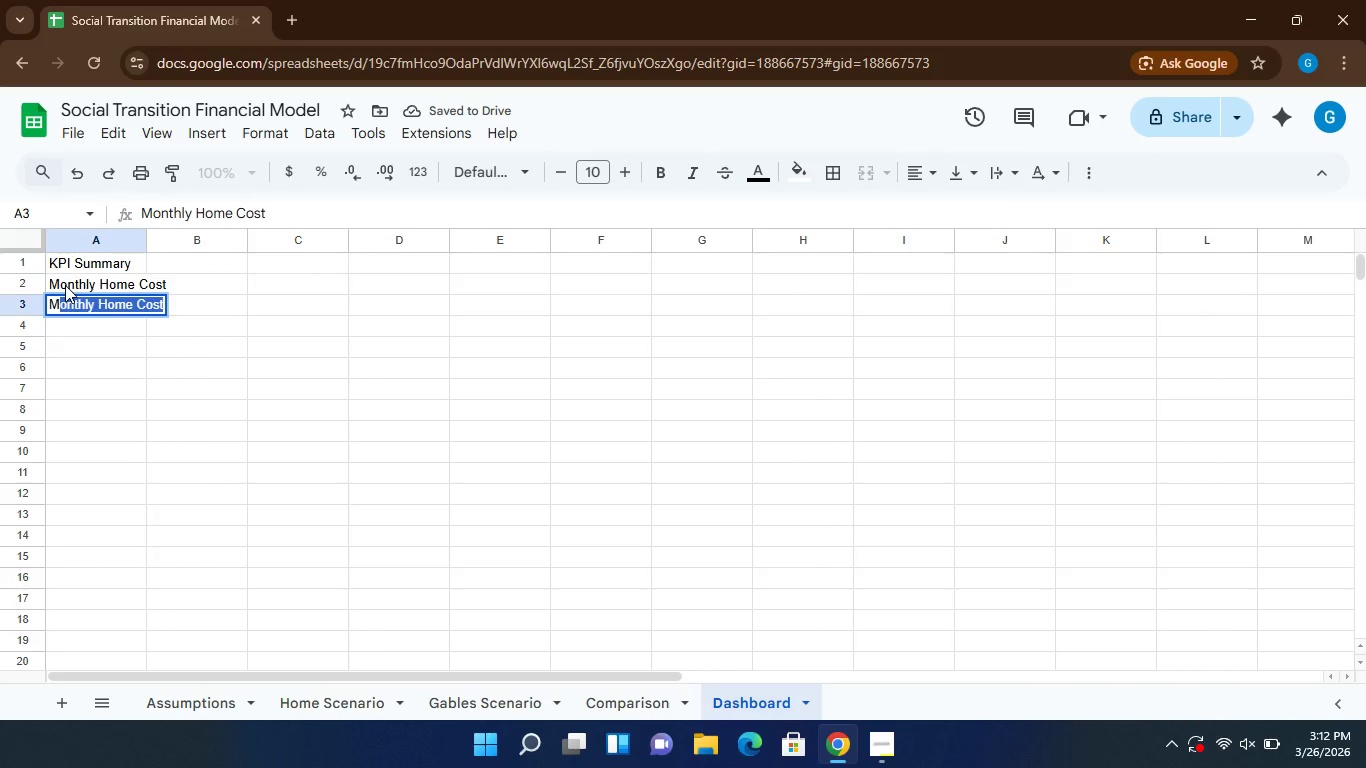 
key(CapsLock)
 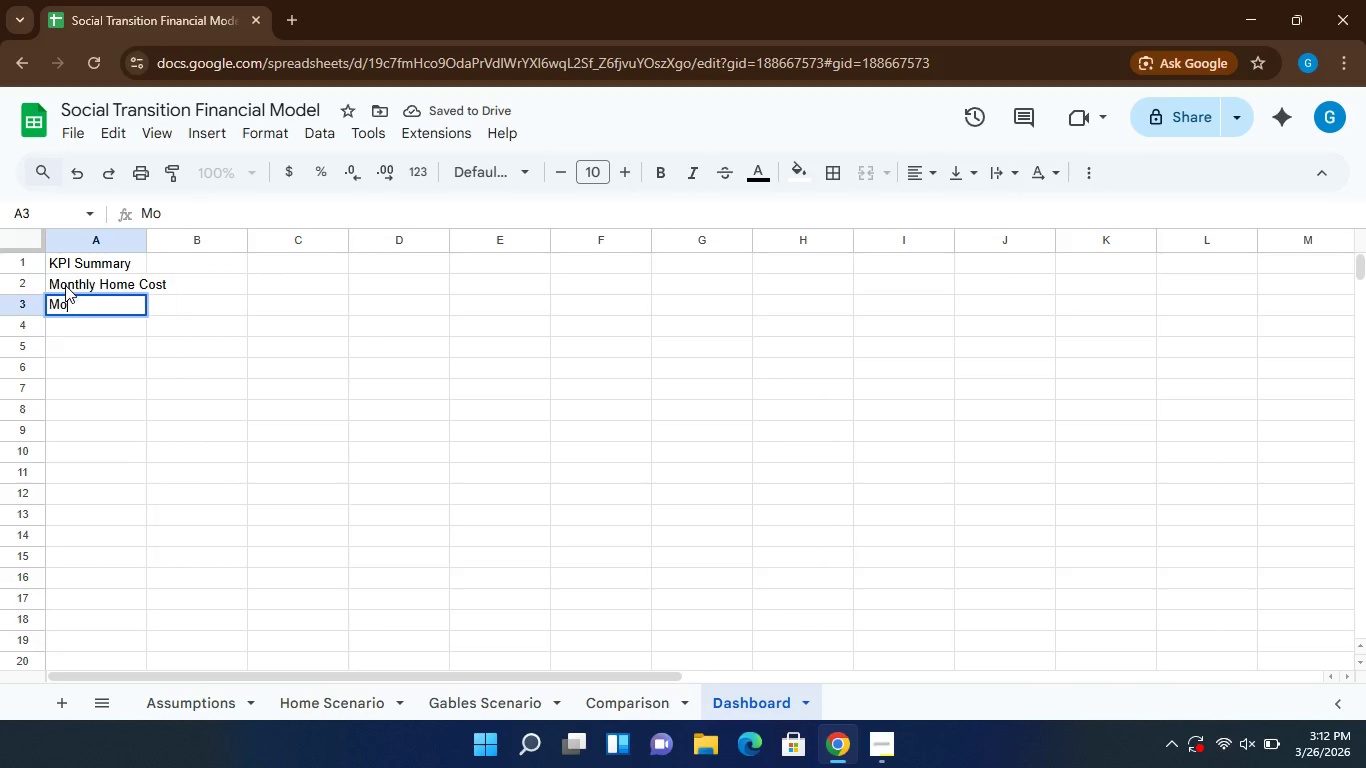 
key(O)
 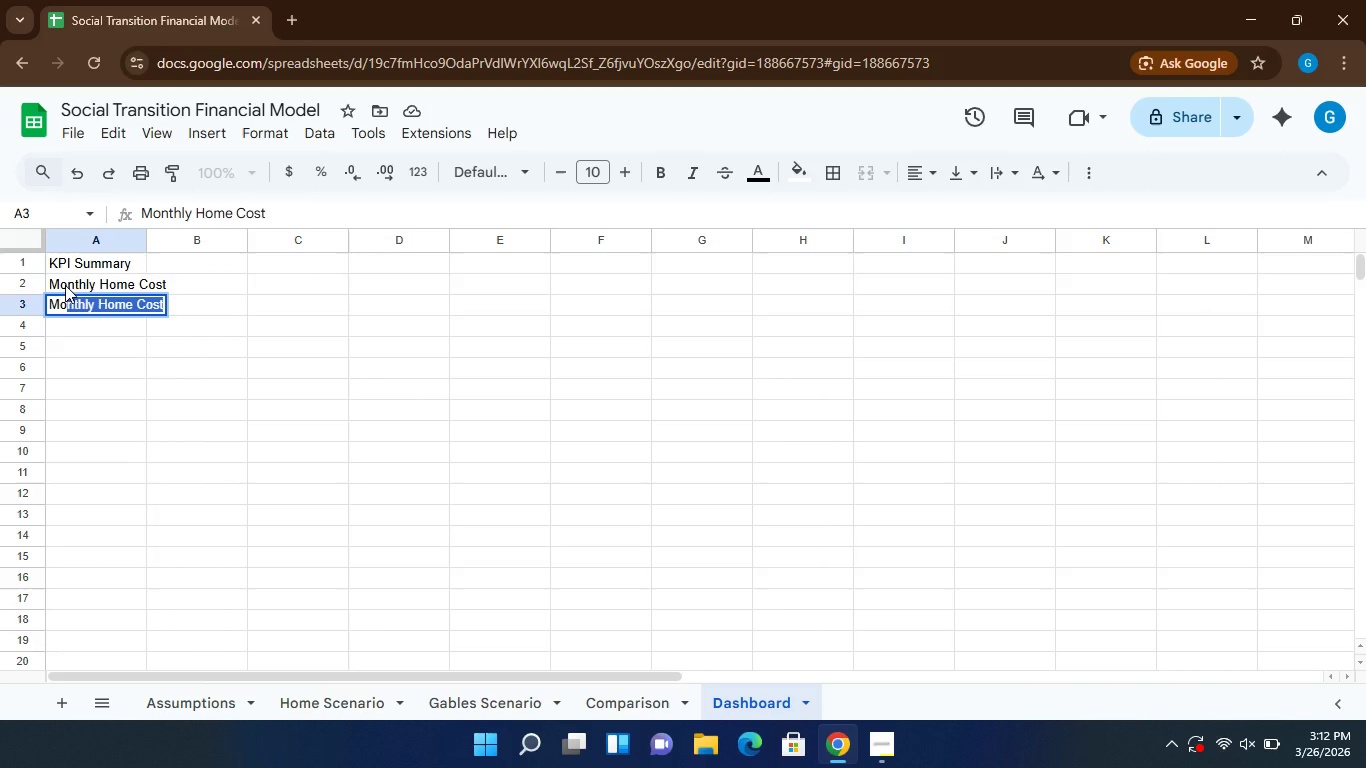 
type(nthly Gables Cost)
 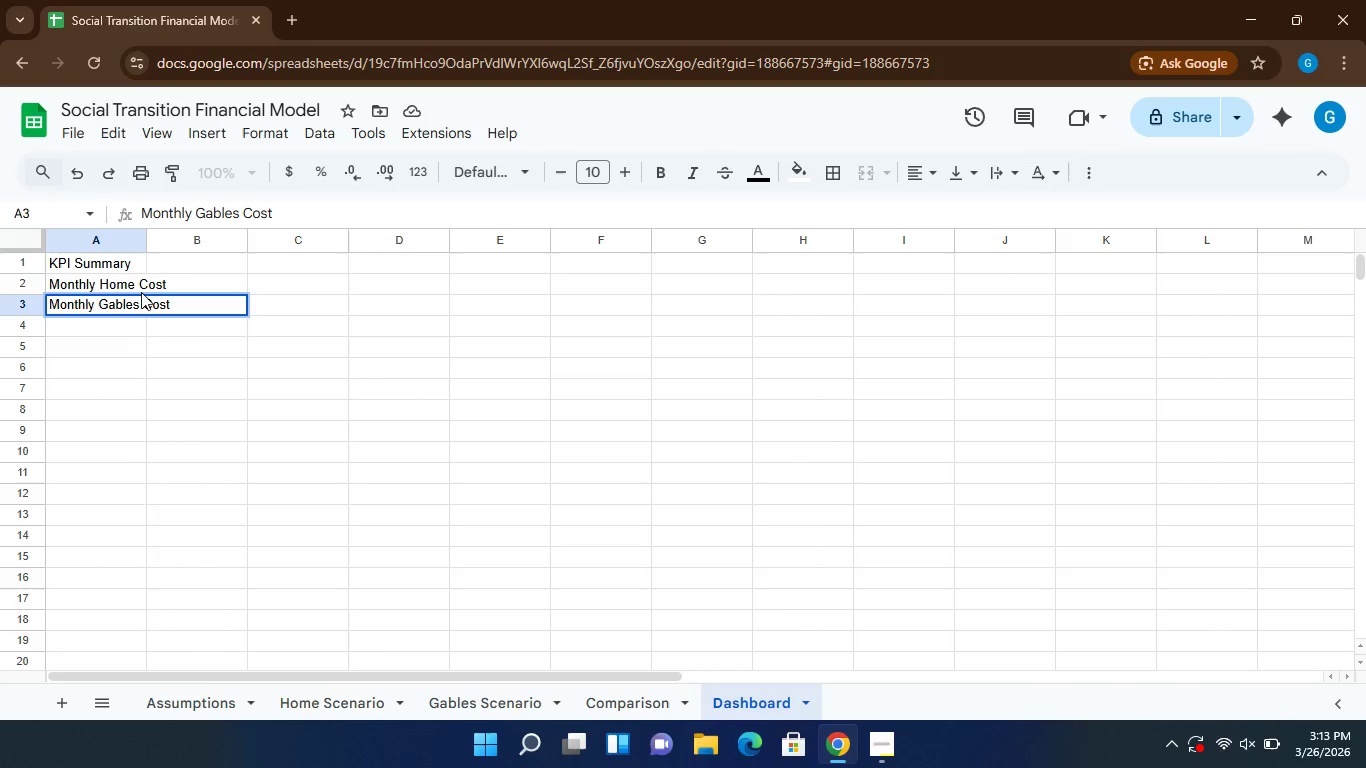 
key(Enter)
 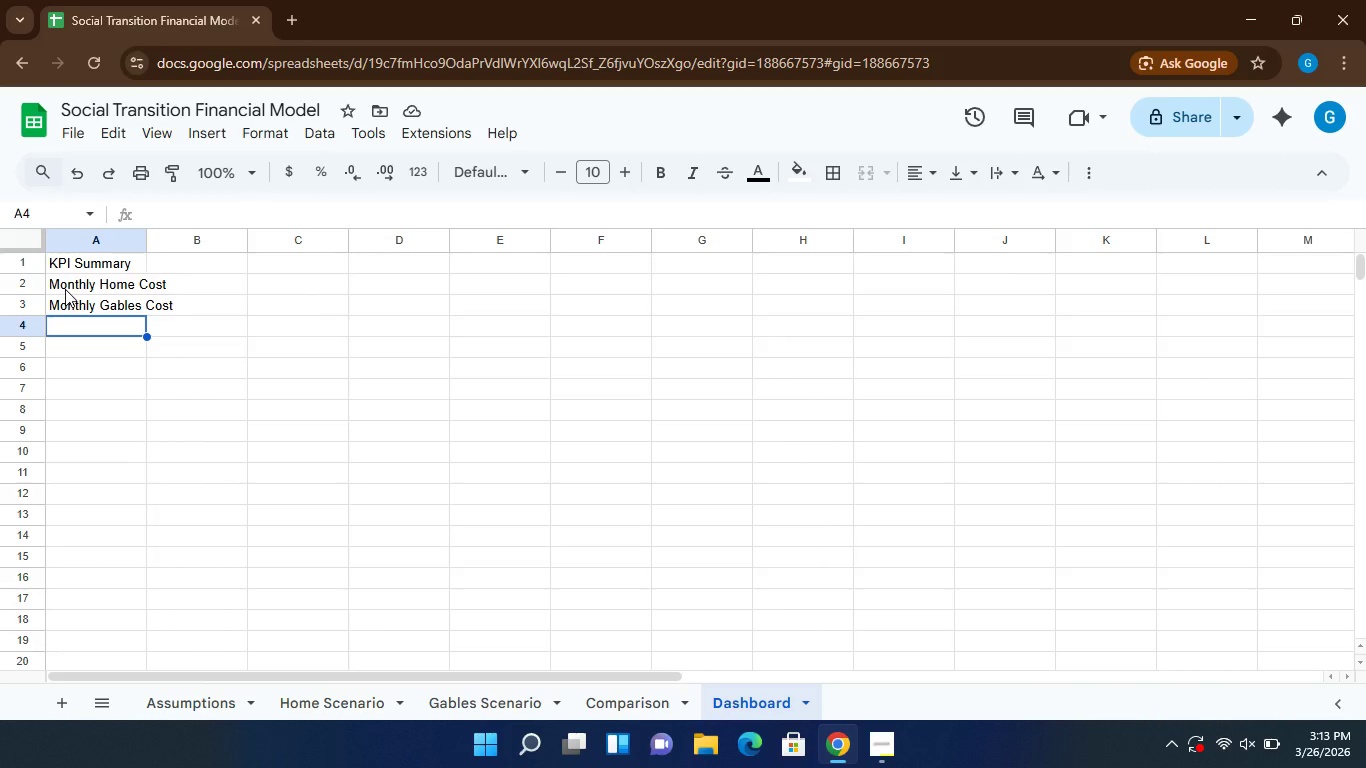 
wait(10.58)
 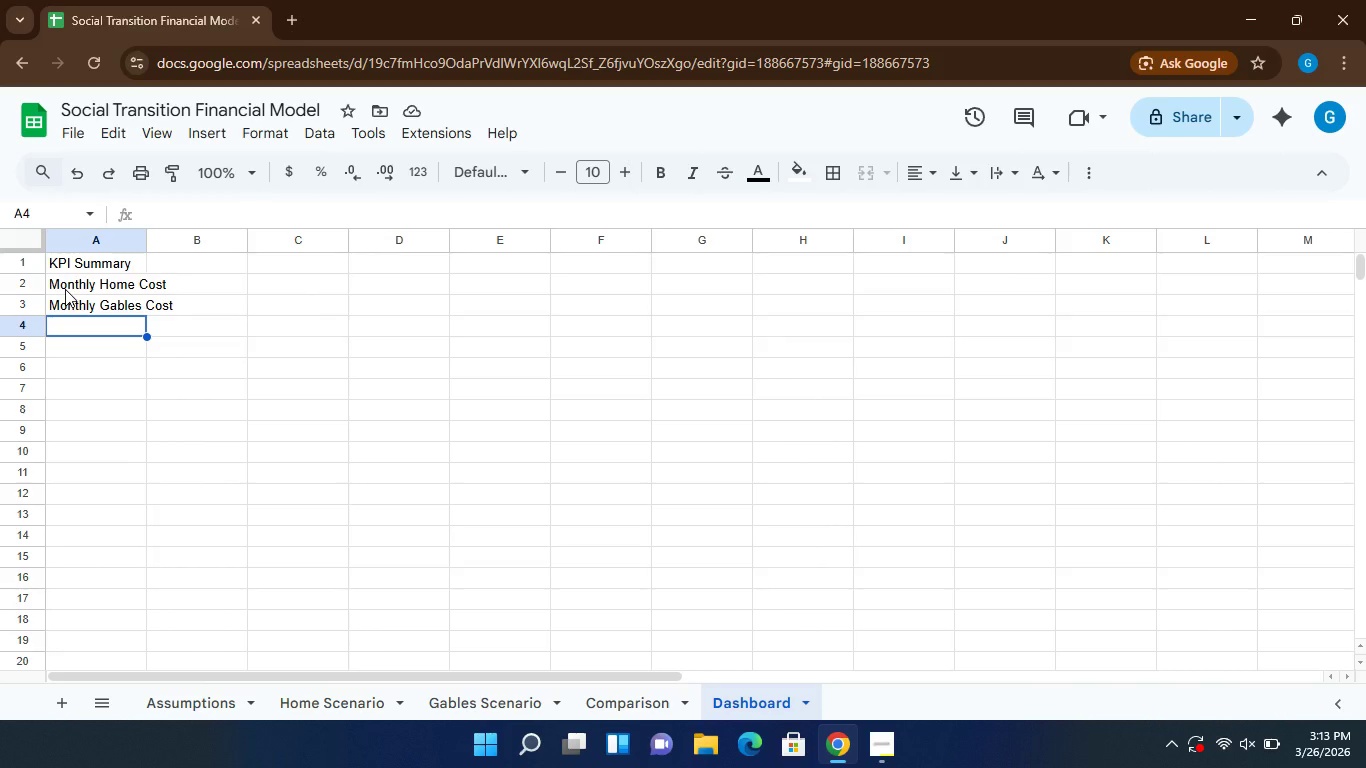 
left_click([205, 288])
 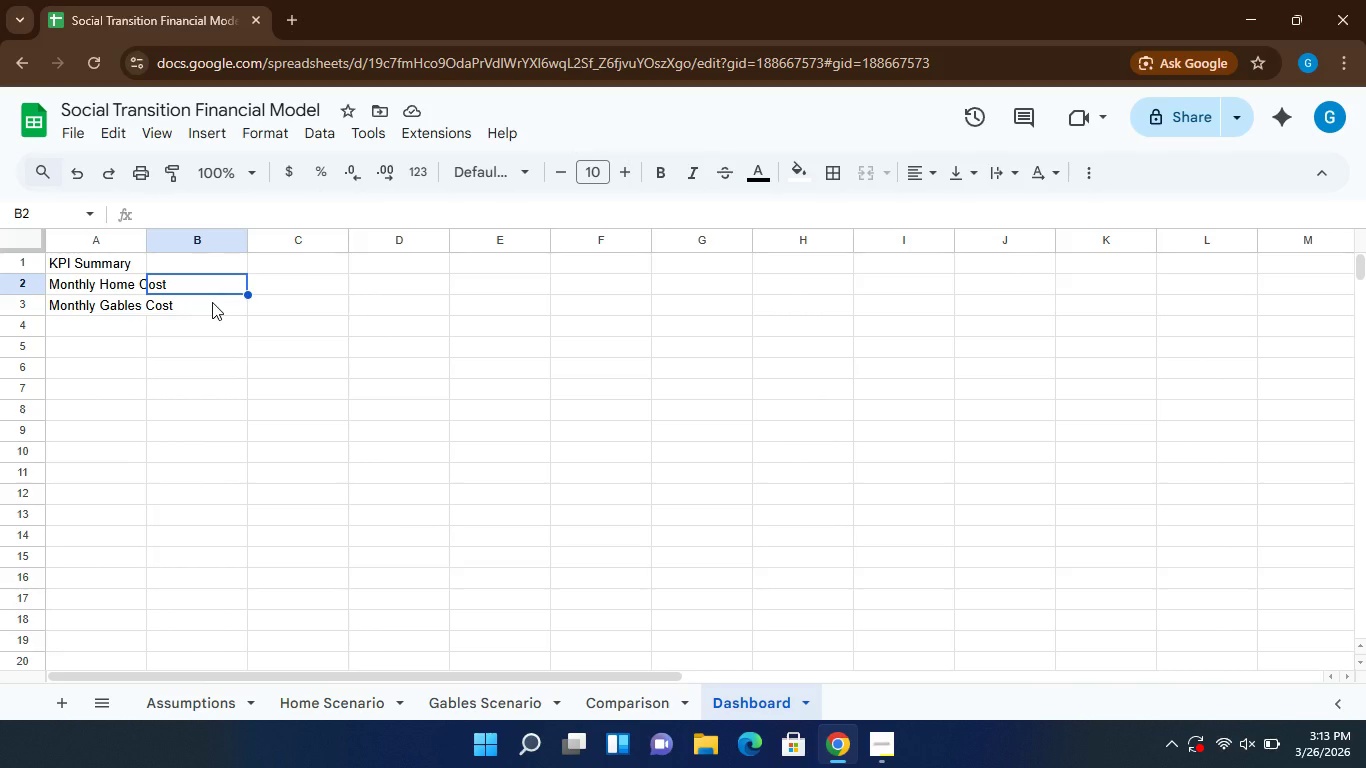 
left_click([212, 302])
 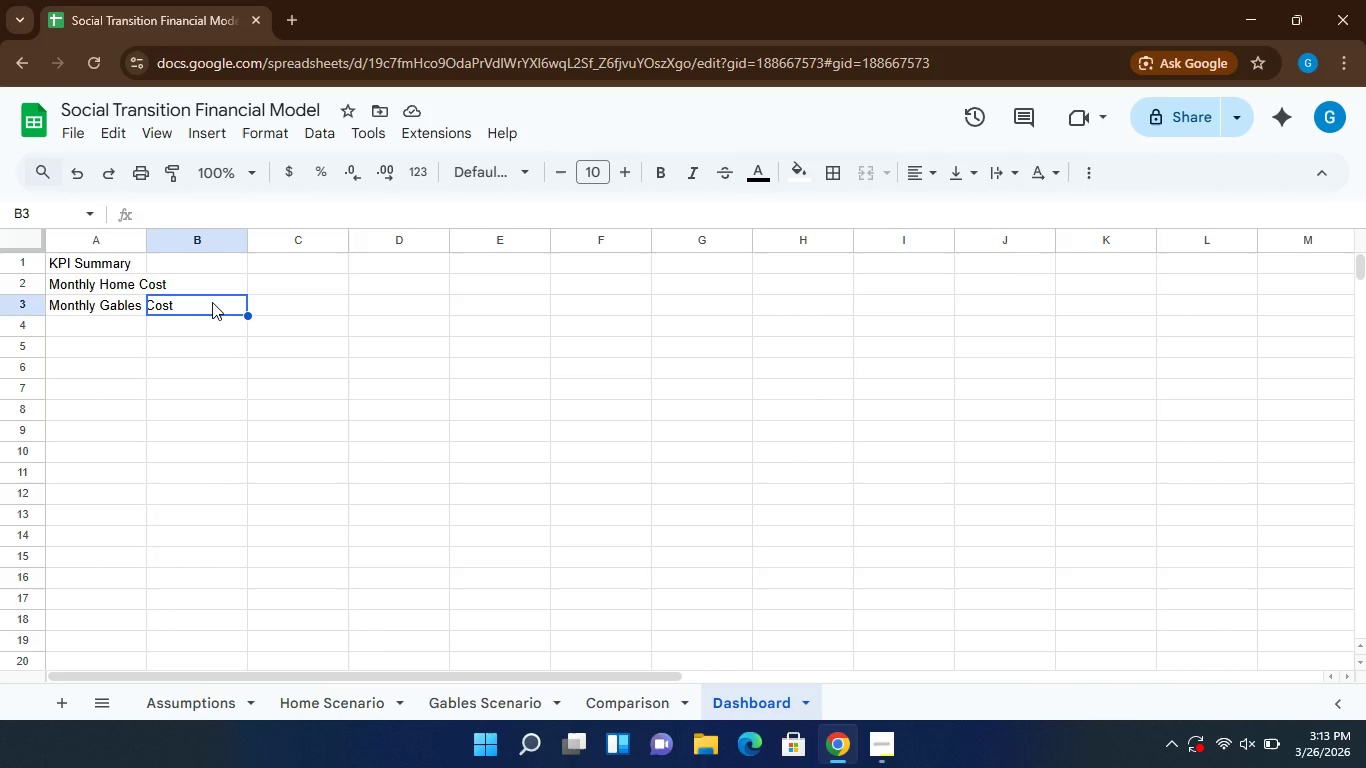 
type(='Home Senario;)
key(Backspace)
type('B)
key(Backspace)
type(!B)
 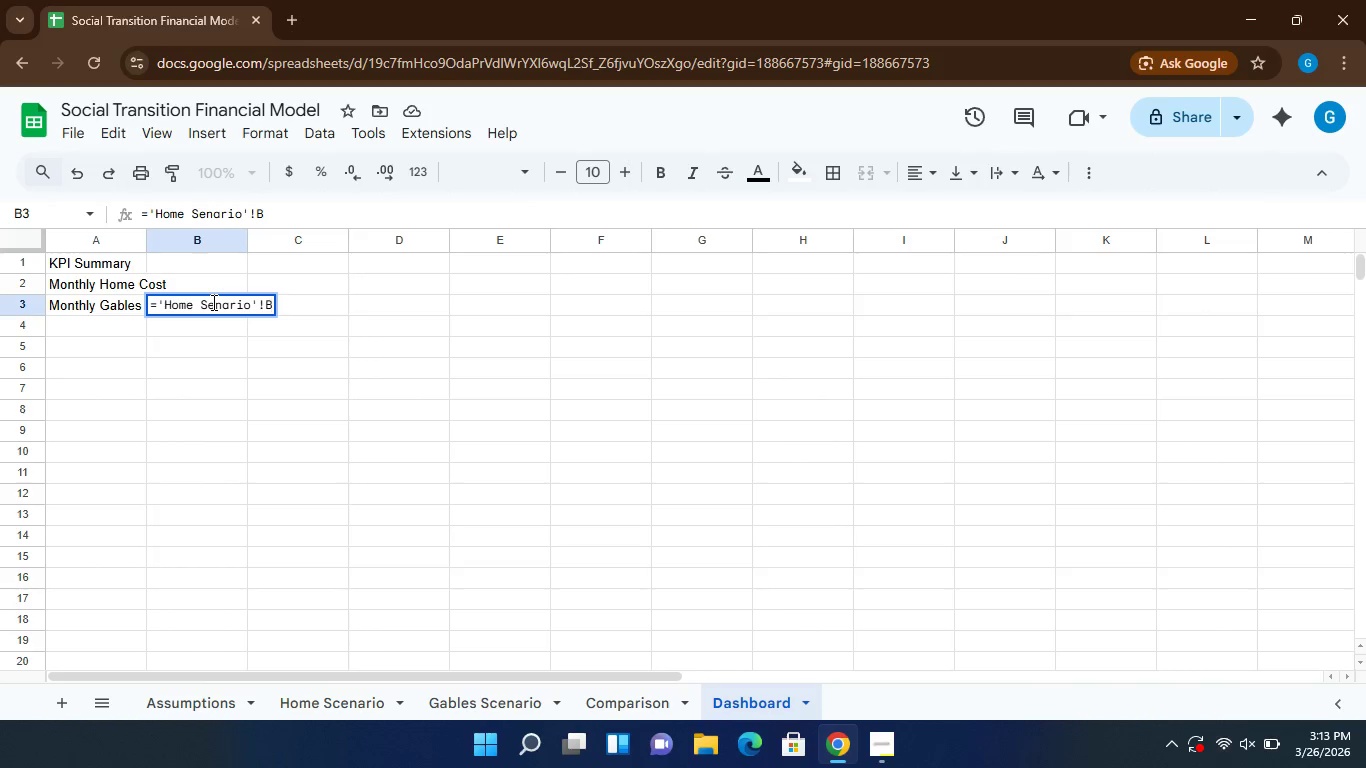 
key(8)
 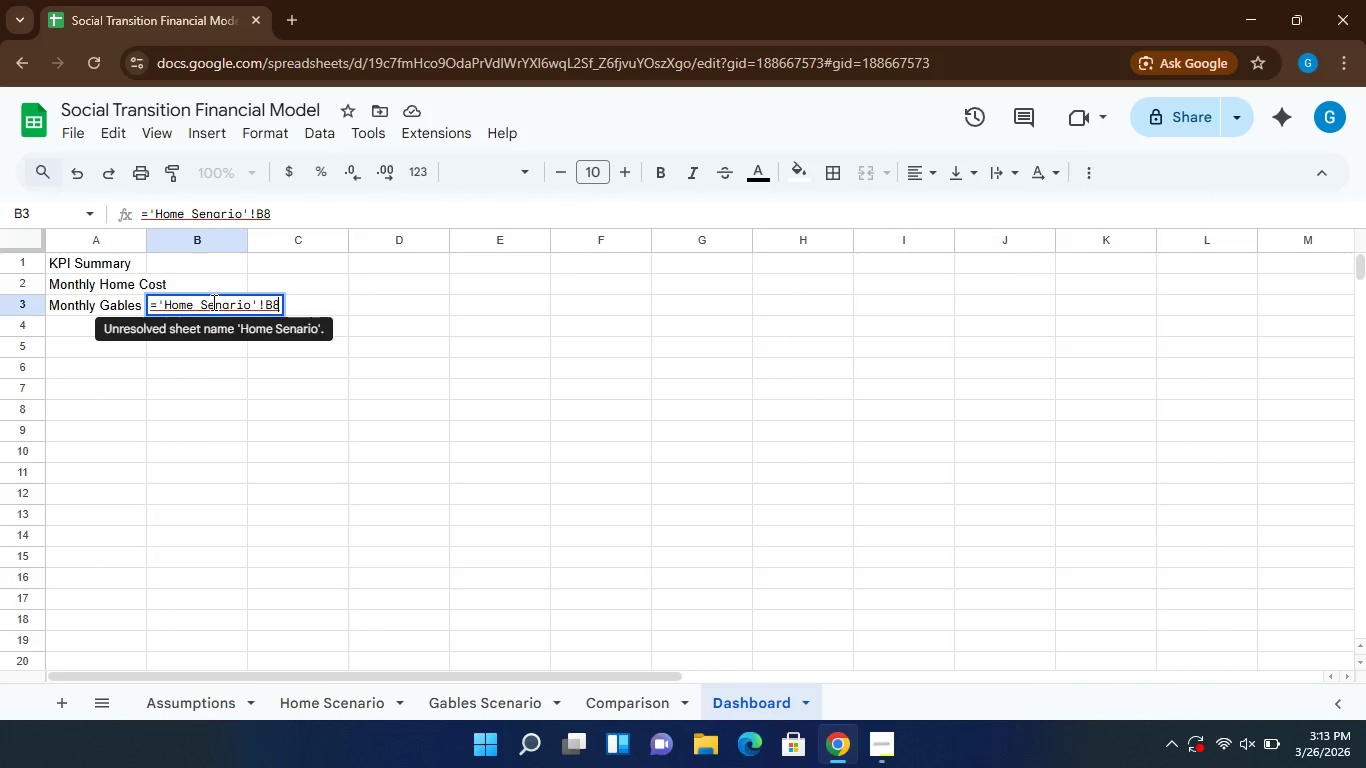 
left_click([206, 302])
 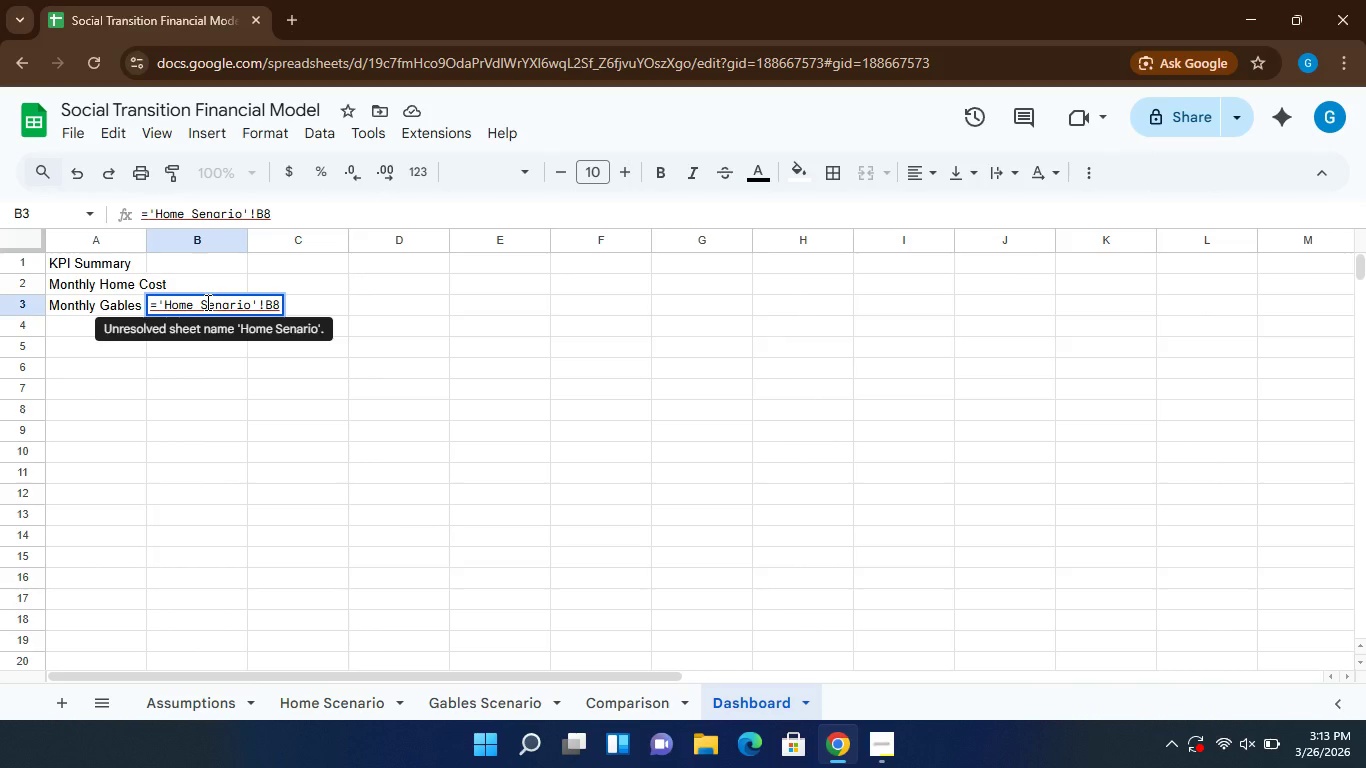 
key(C)
 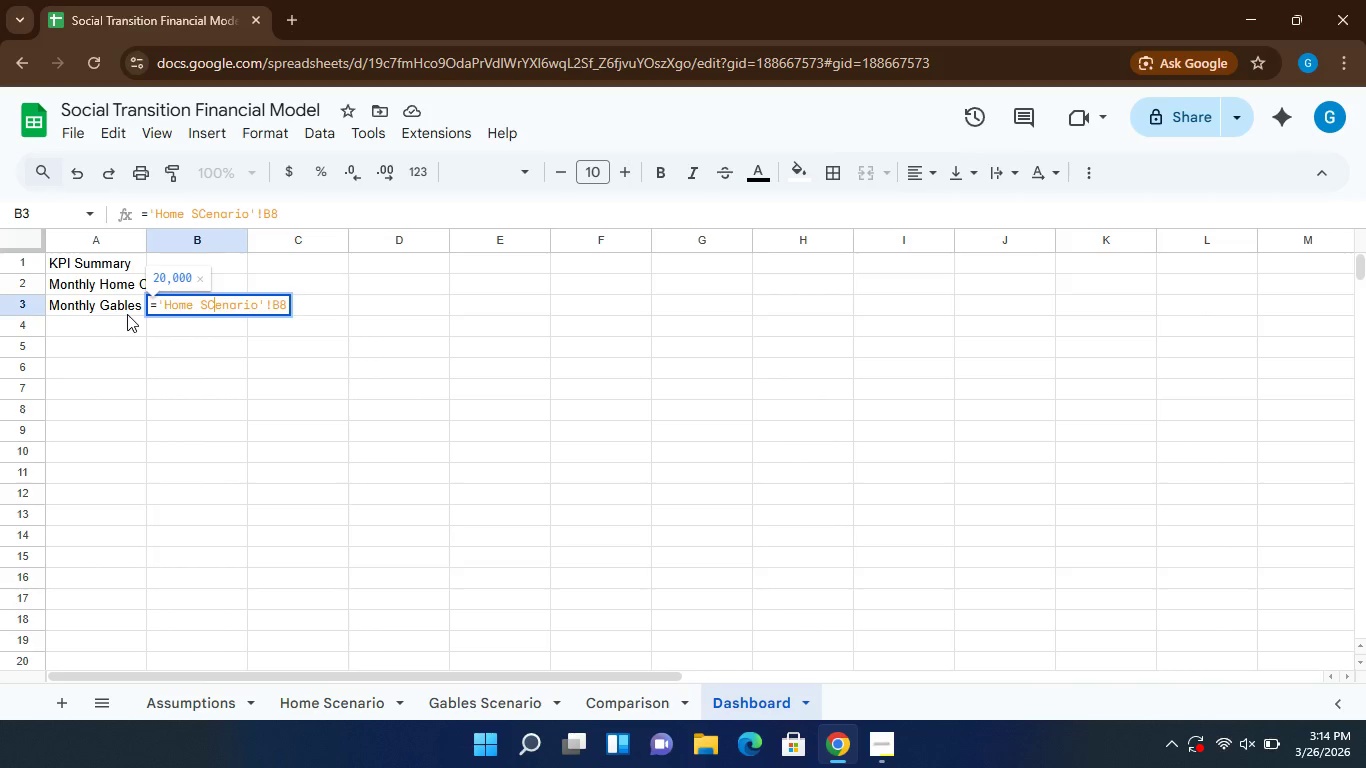 
wait(6.17)
 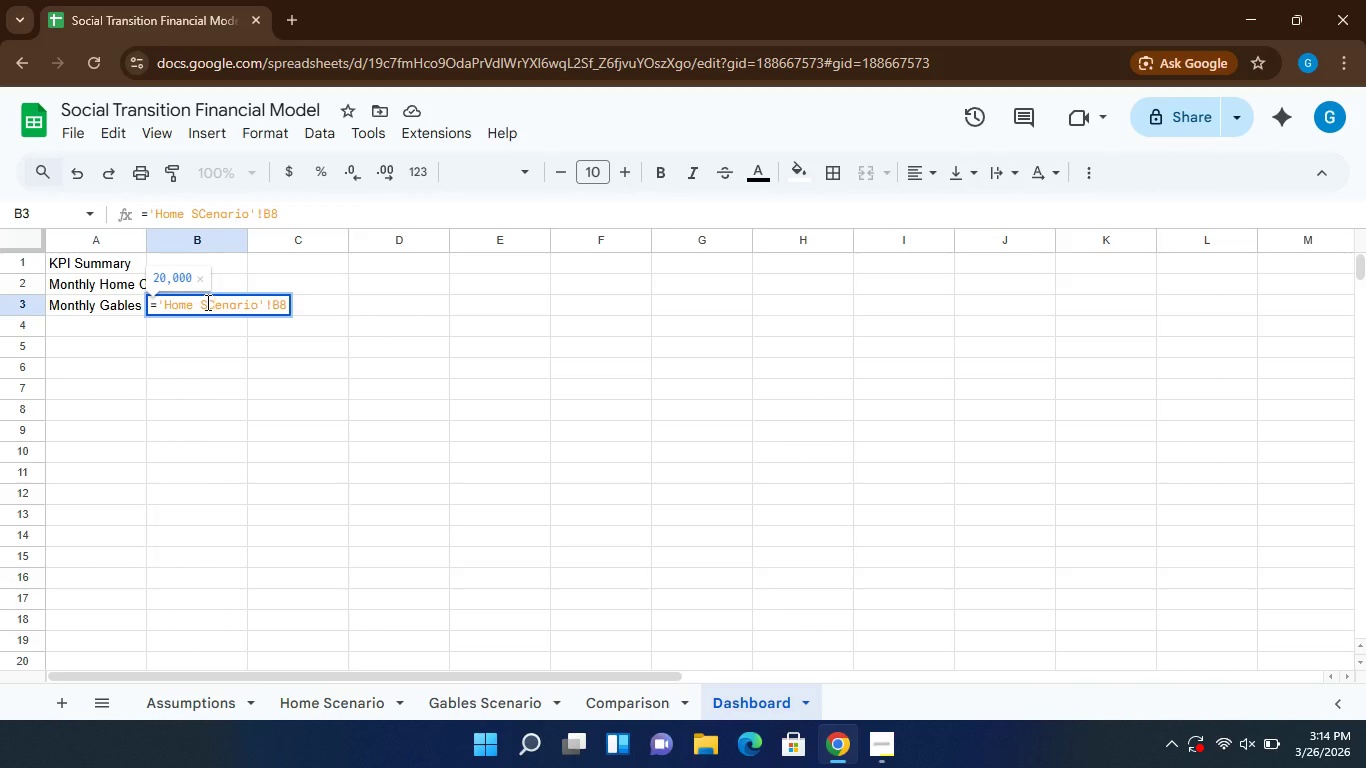 
left_click([121, 309])
 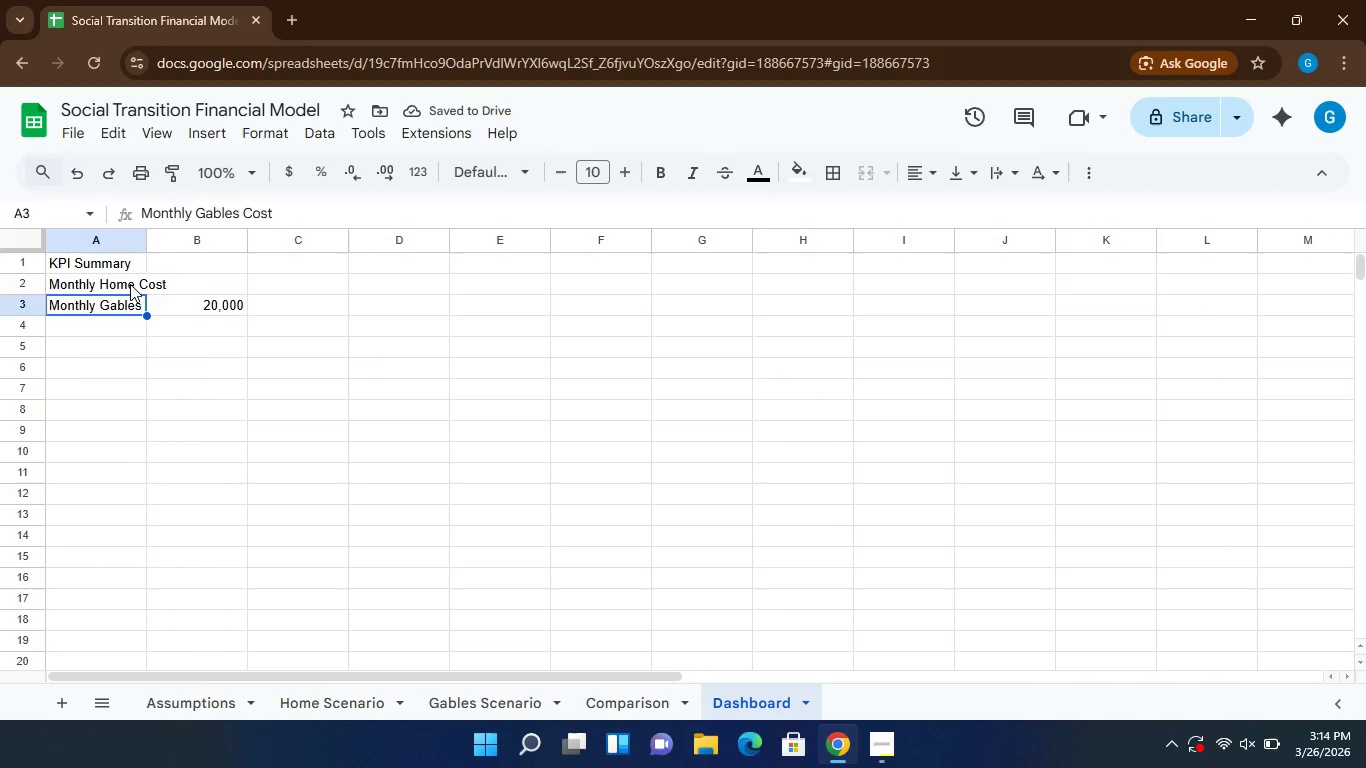 
wait(5.12)
 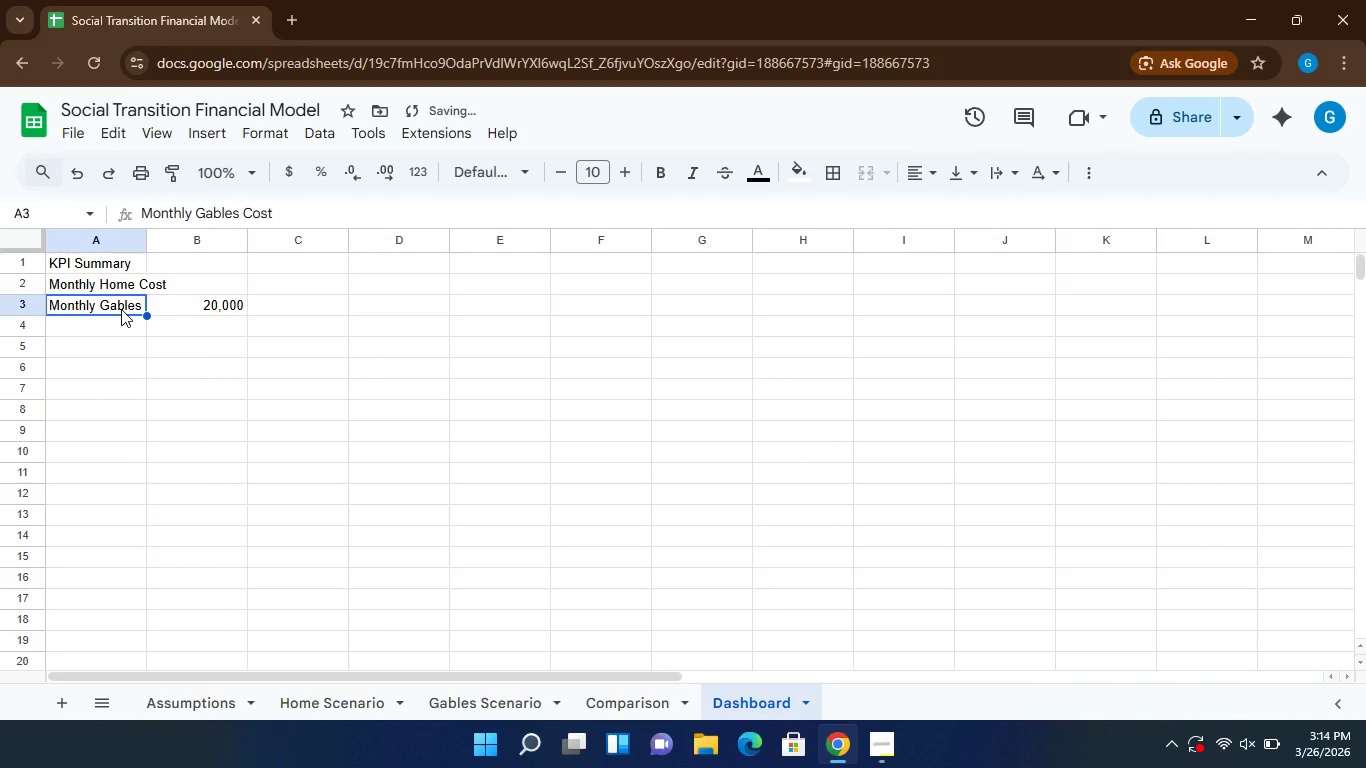 
left_click([171, 284])
 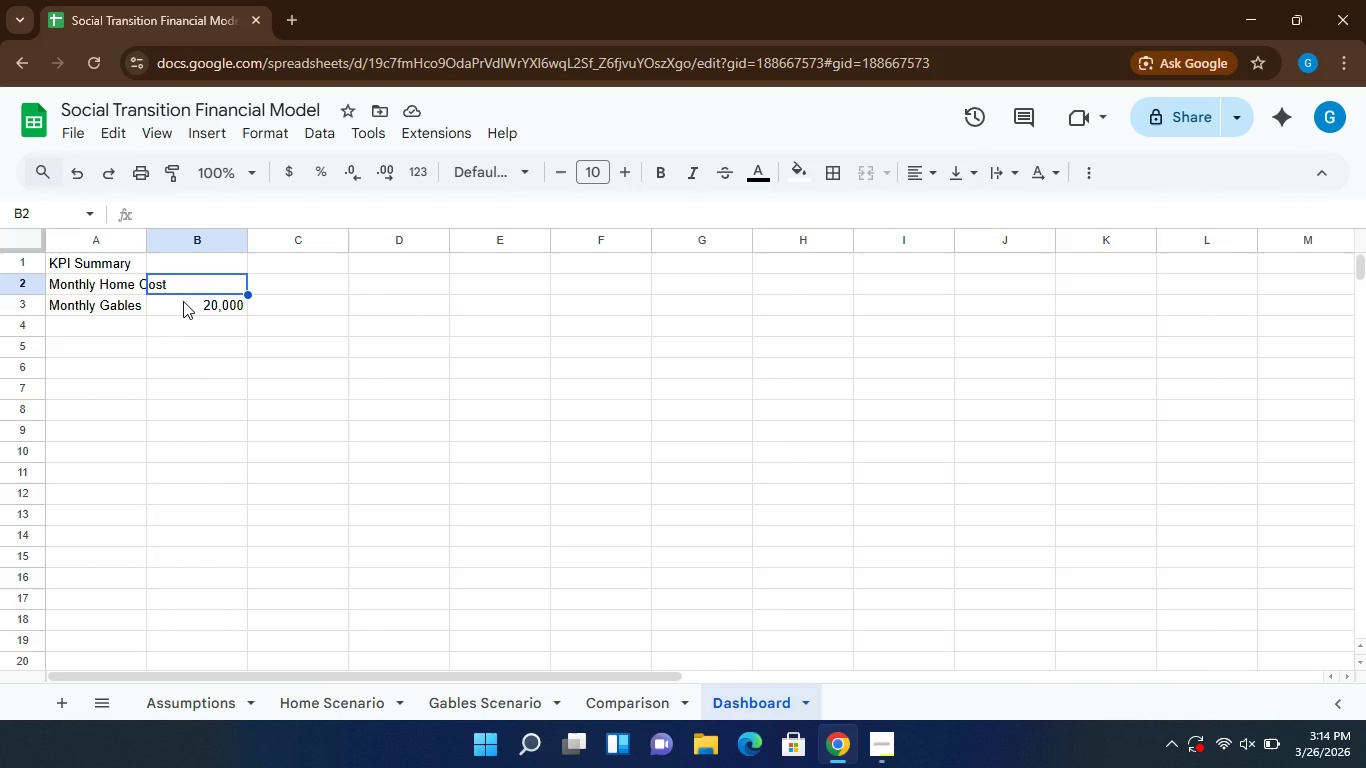 
left_click([183, 301])
 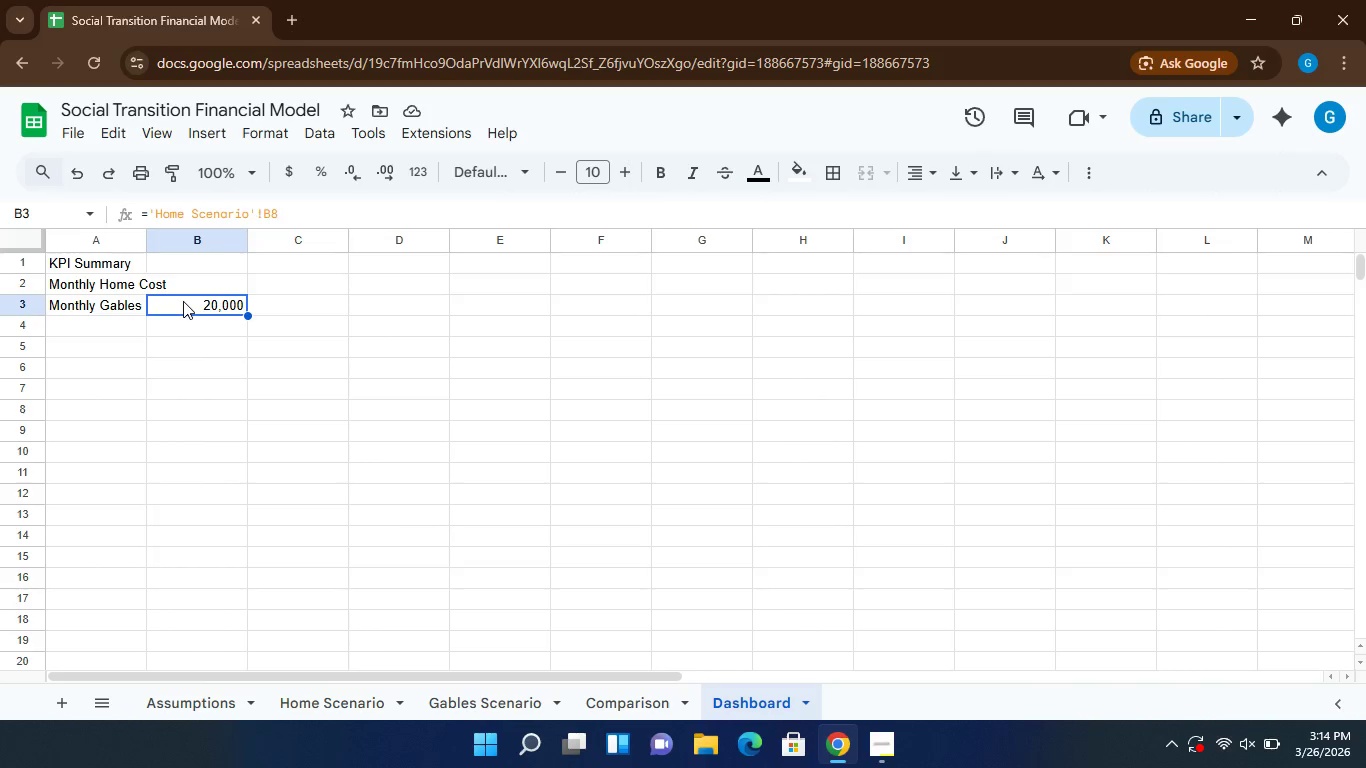 
double_click([183, 301])
 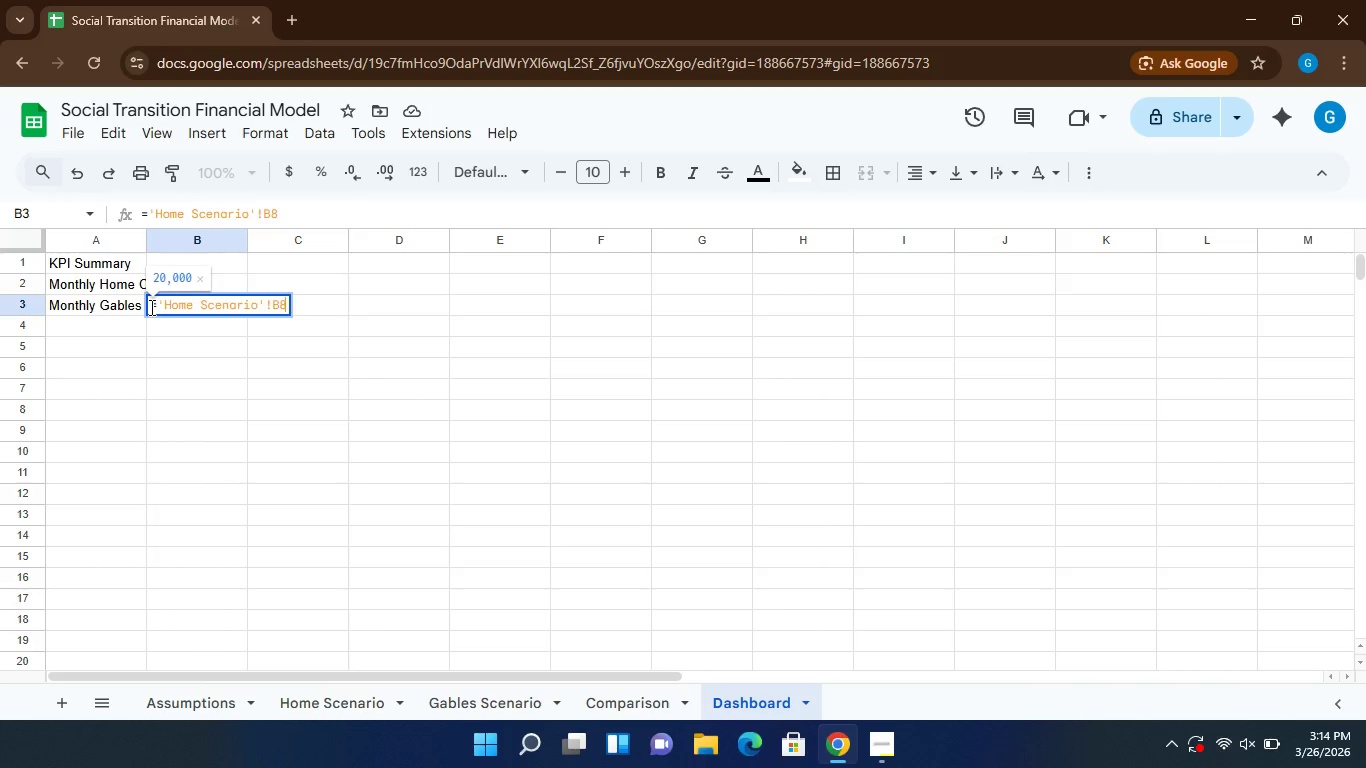 
left_click([150, 307])
 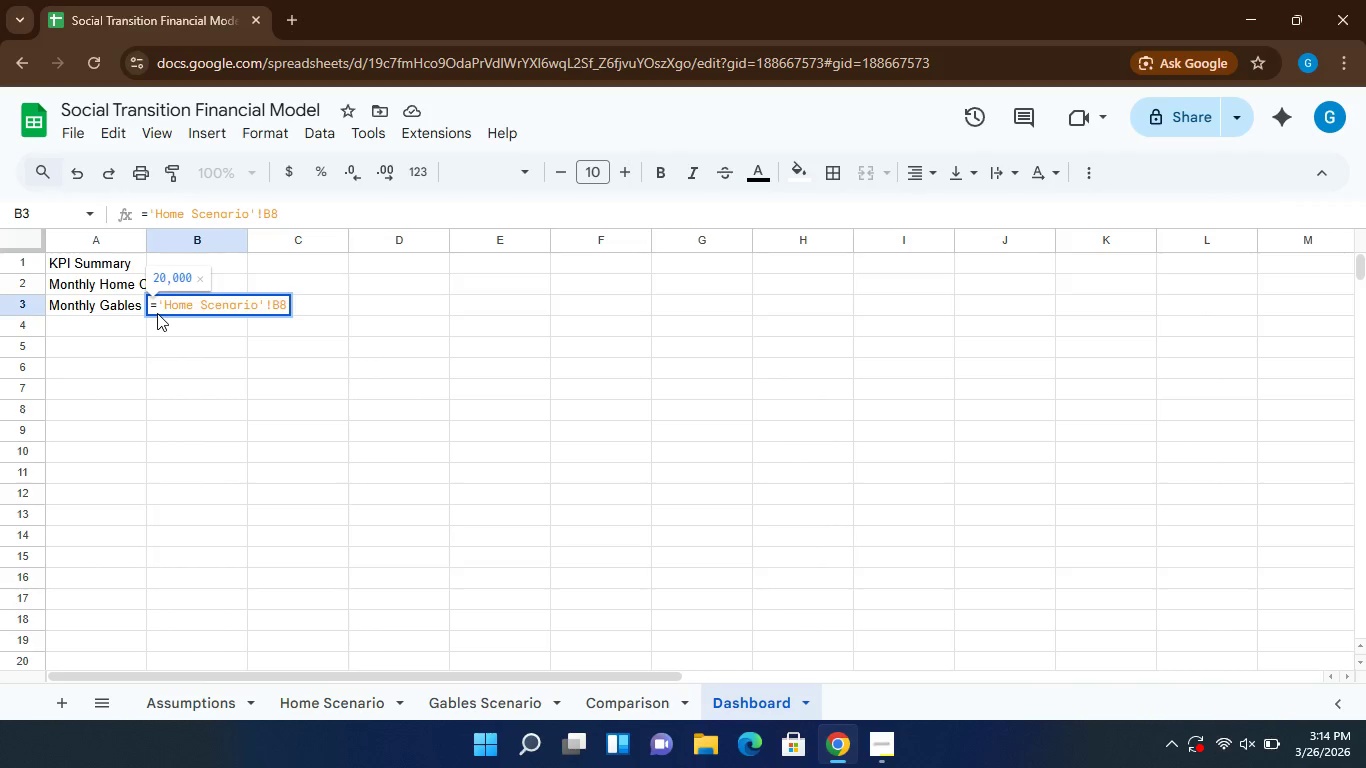 
left_click_drag(start_coordinate=[157, 313], to_coordinate=[288, 307])
 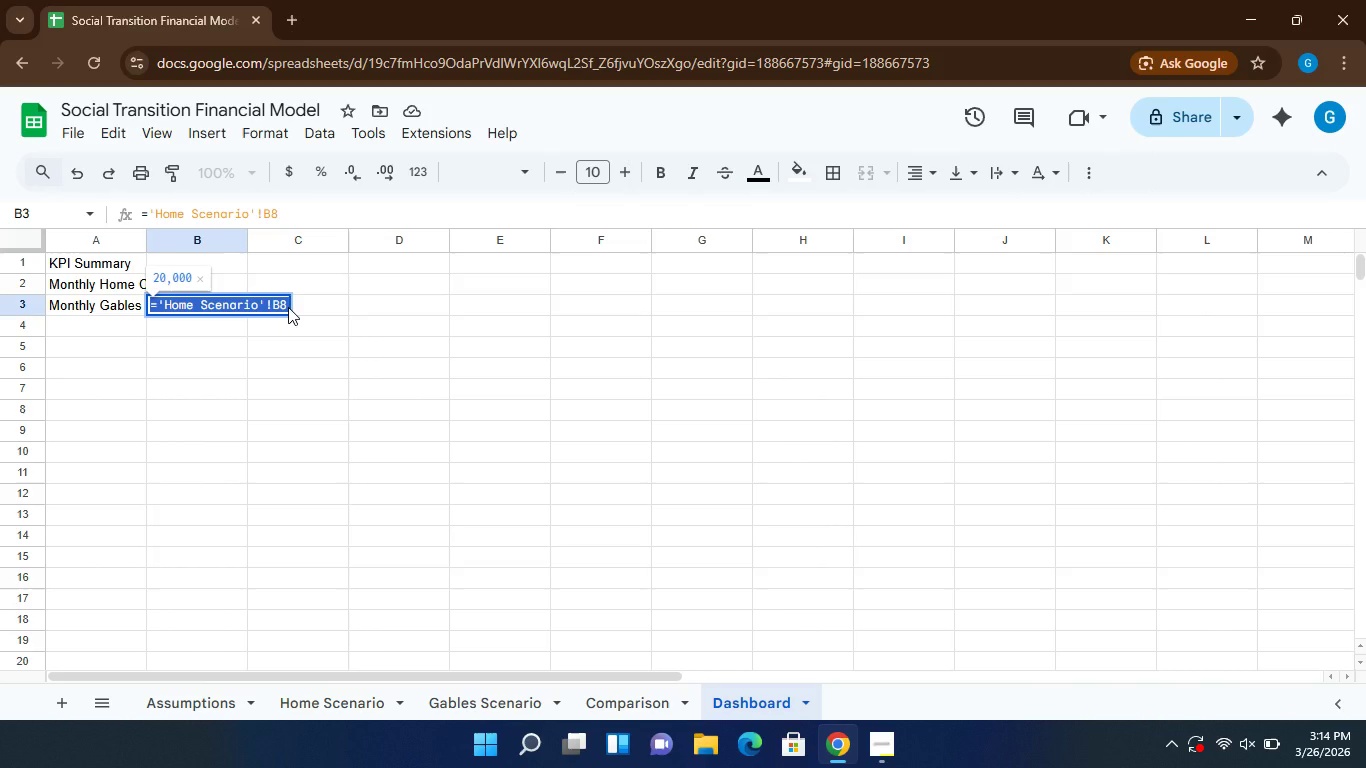 
hold_key(key=ControlLeft, duration=0.61)
 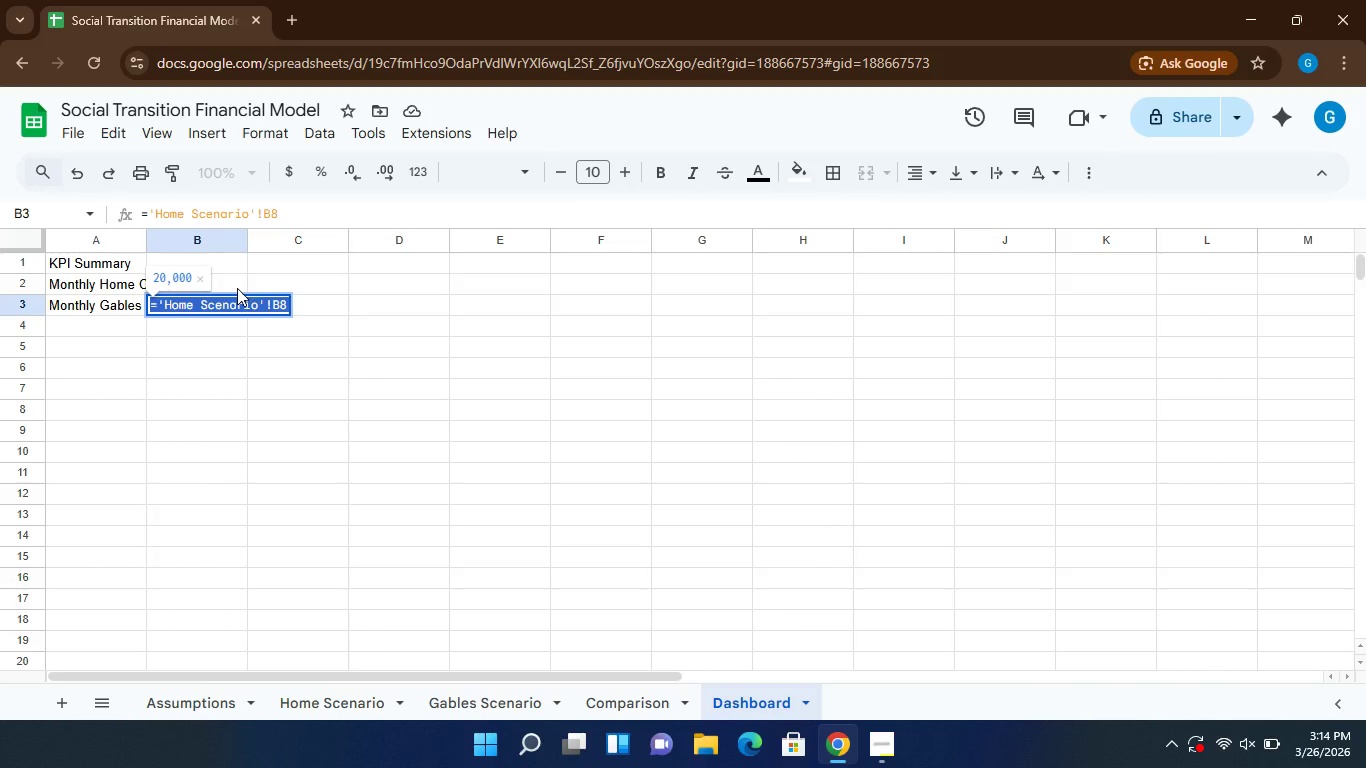 
hold_key(key=C, duration=0.33)
 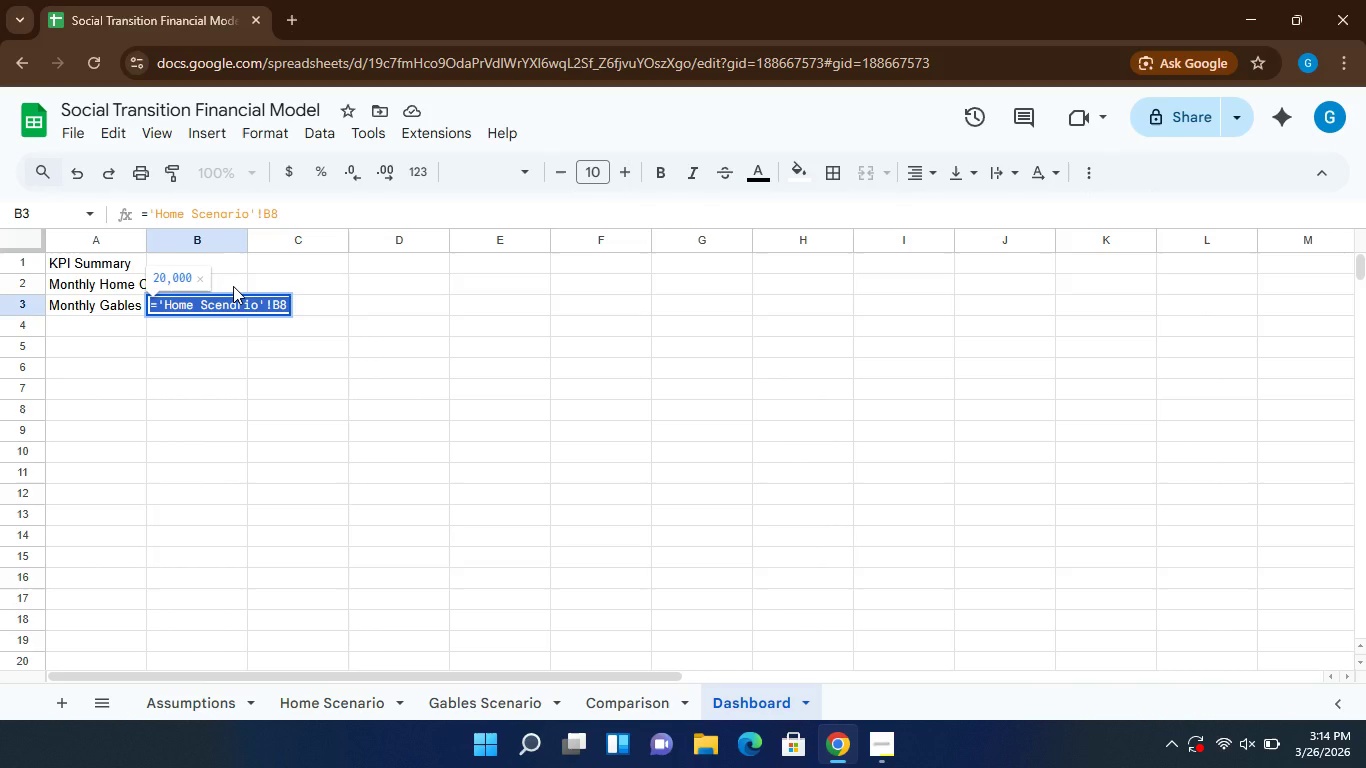 
left_click([233, 286])
 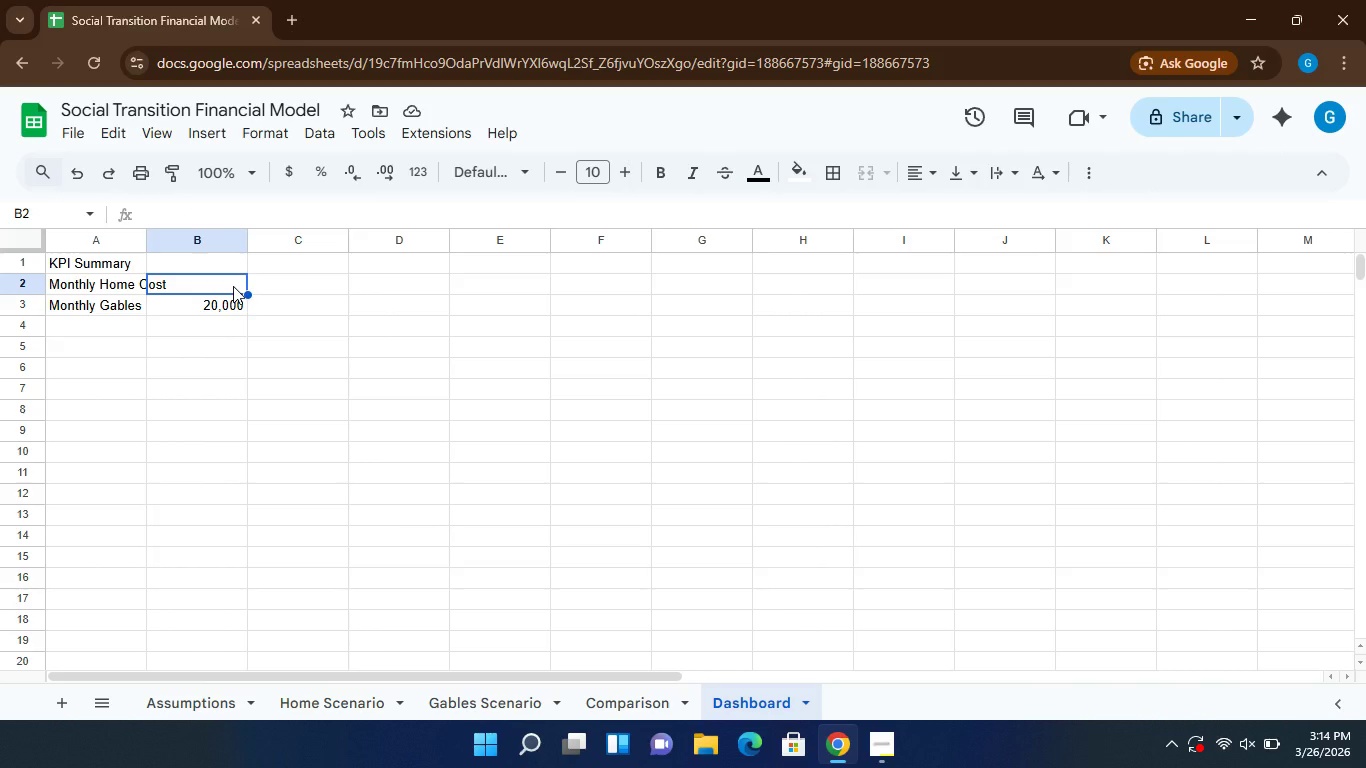 
hold_key(key=ControlLeft, duration=0.47)
 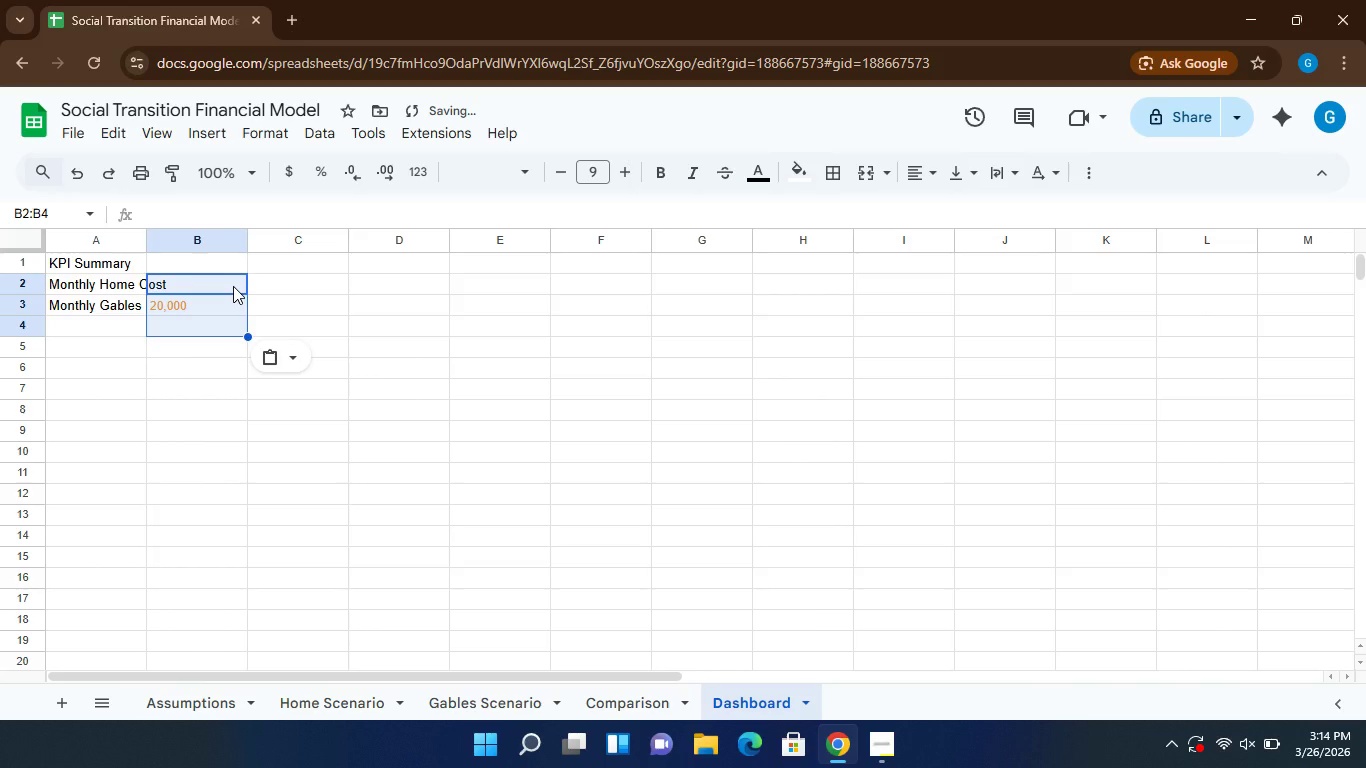 
left_click([233, 286])
 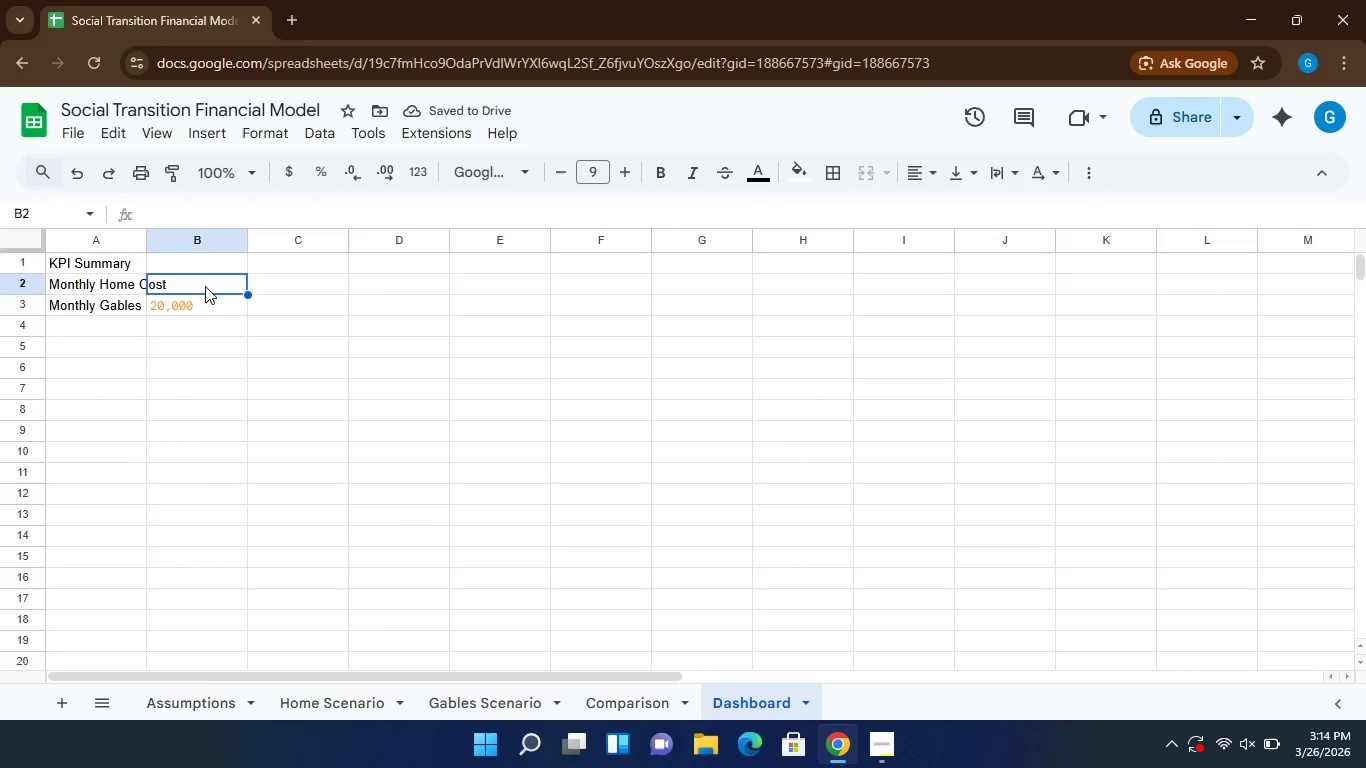 
left_click([205, 285])
 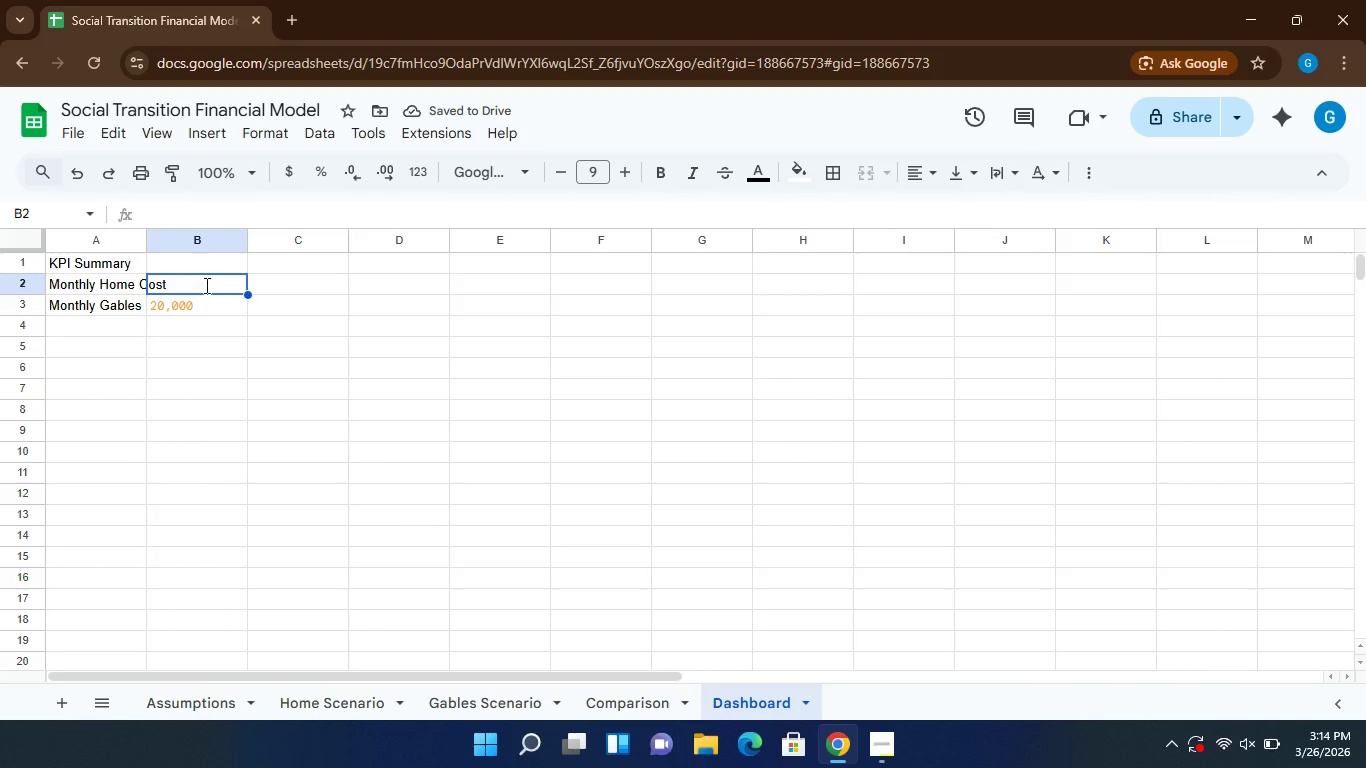 
key(N)
 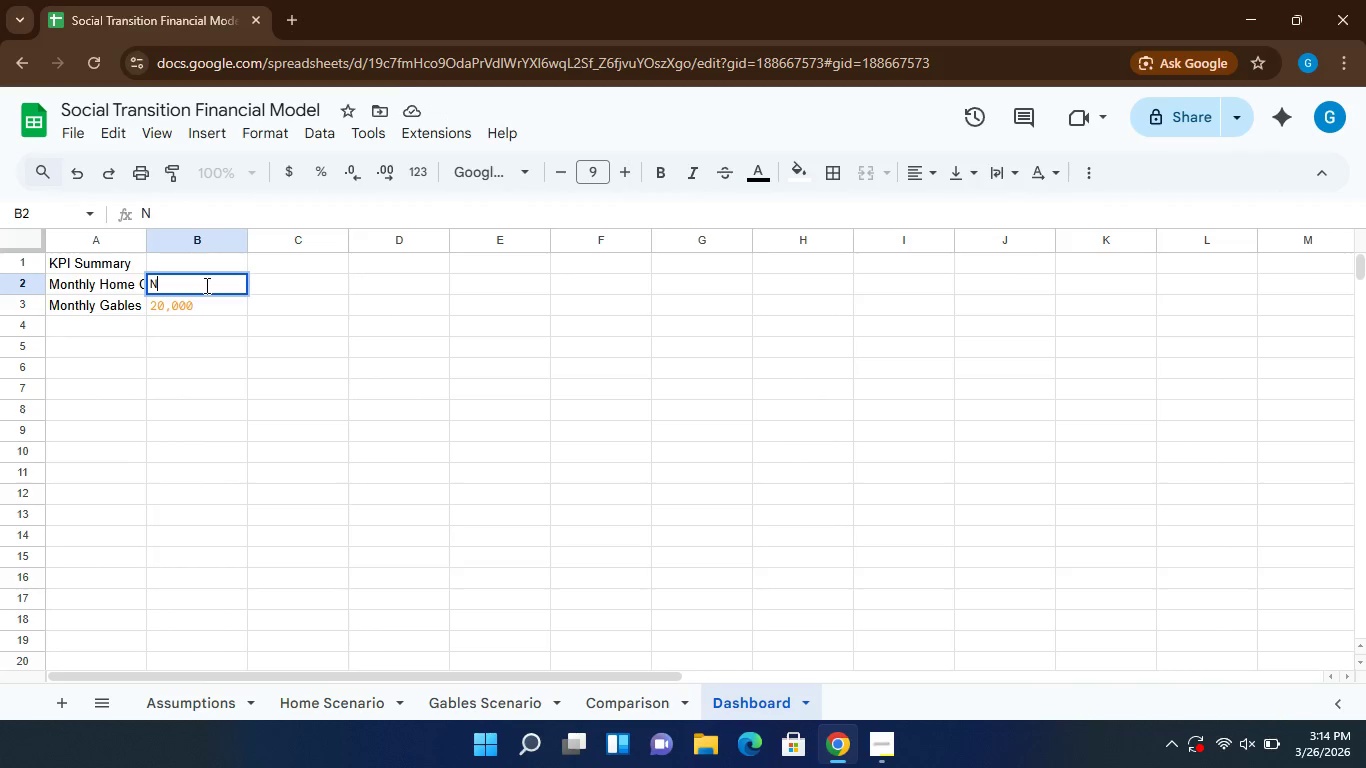 
key(Backspace)
 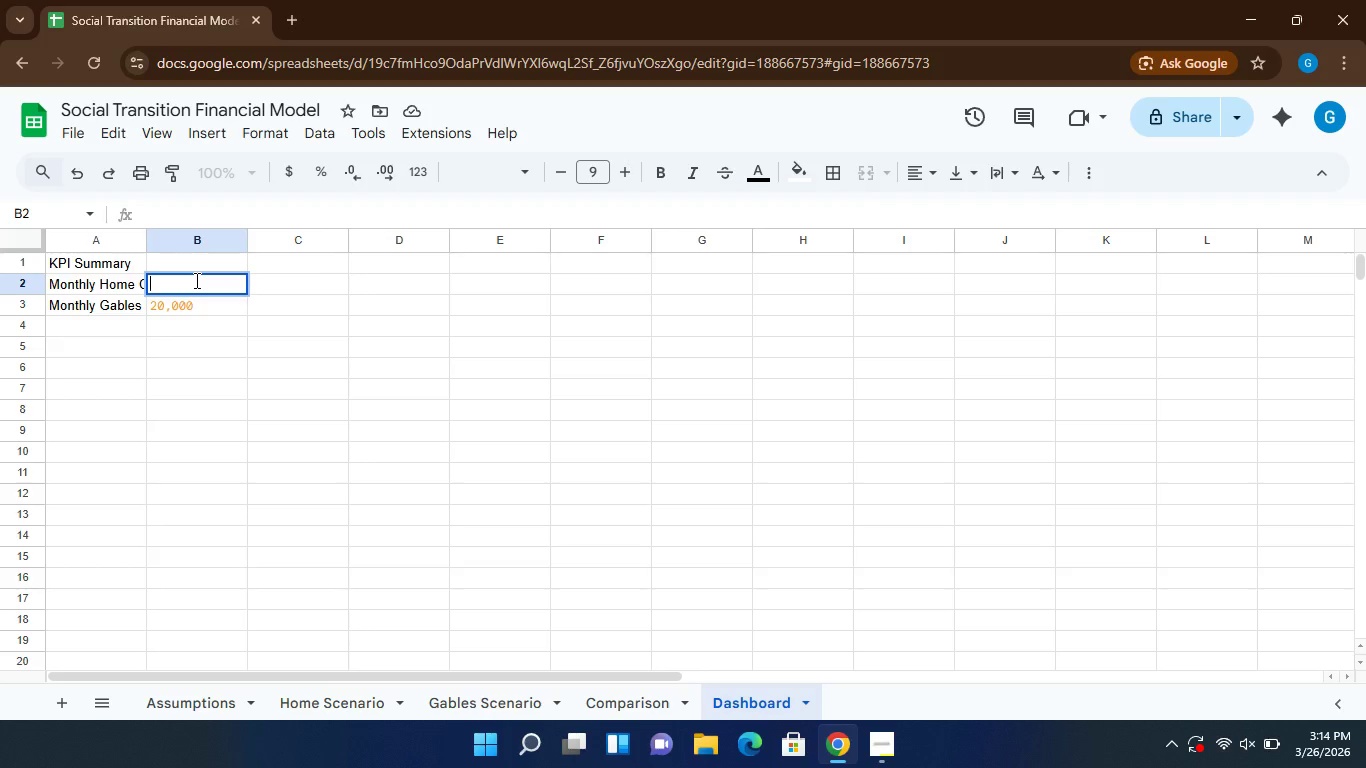 
right_click([195, 280])
 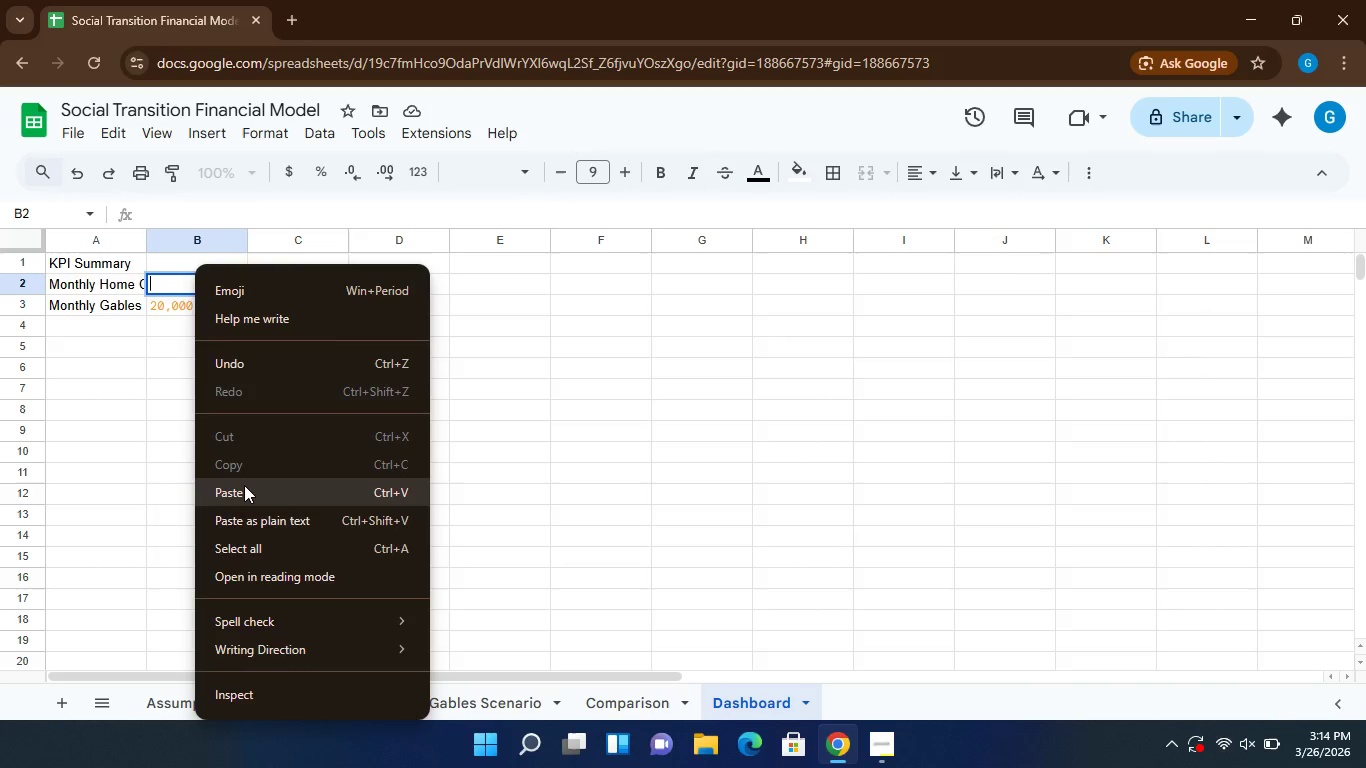 
left_click([244, 485])
 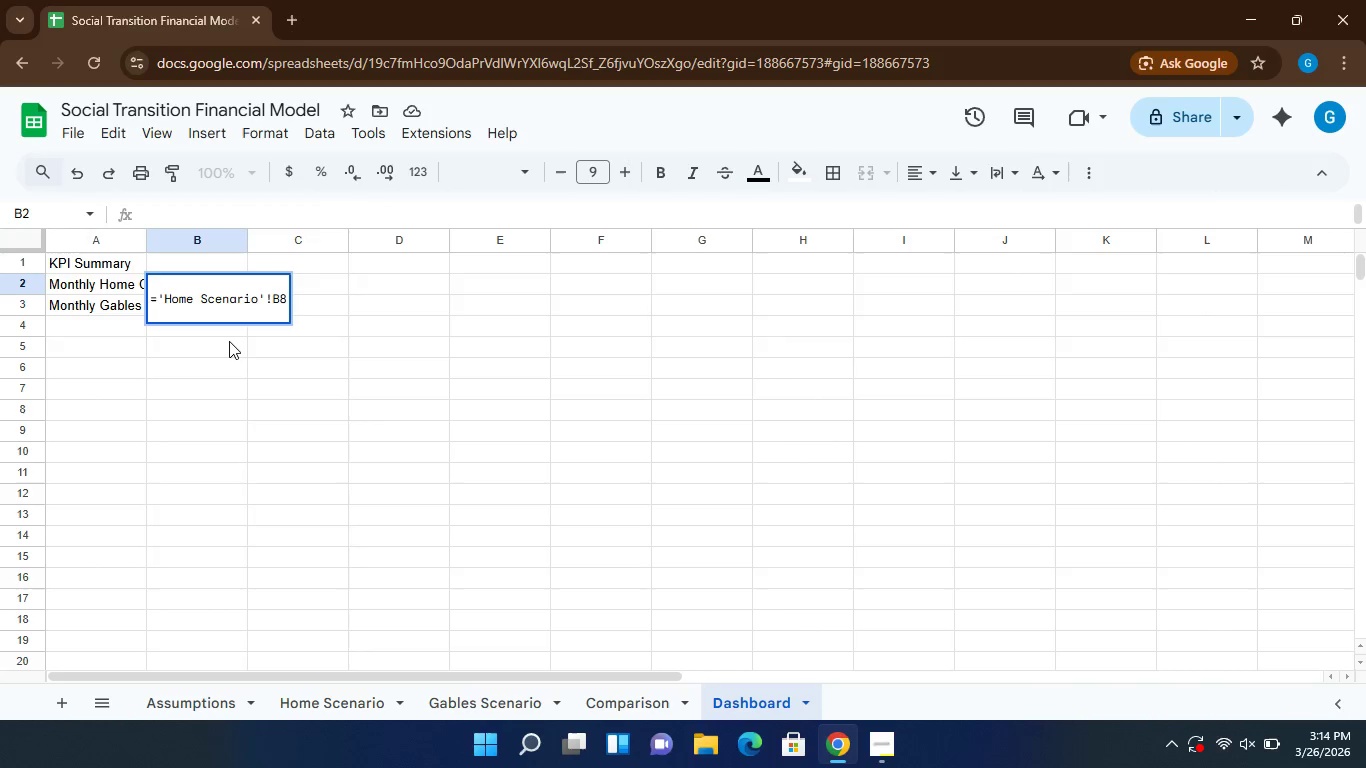 
left_click([229, 341])
 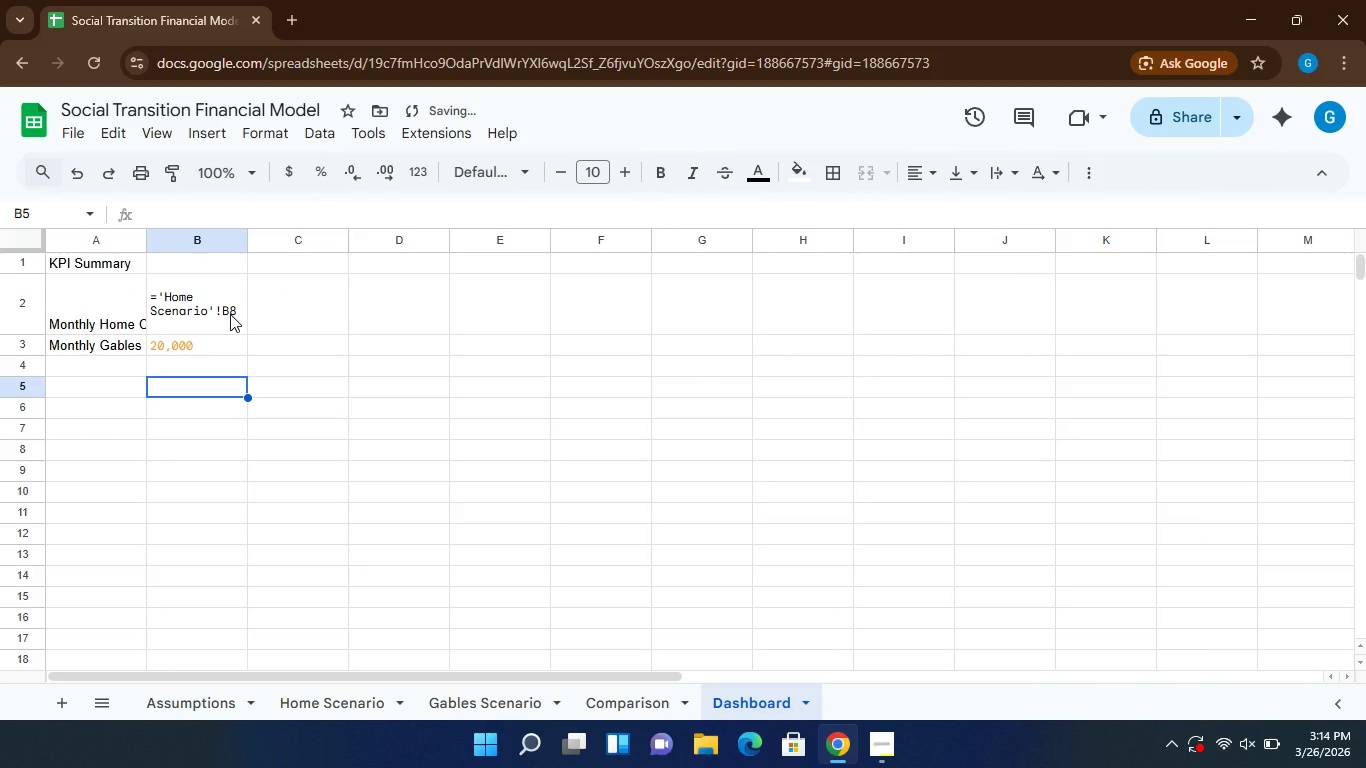 
left_click([230, 314])
 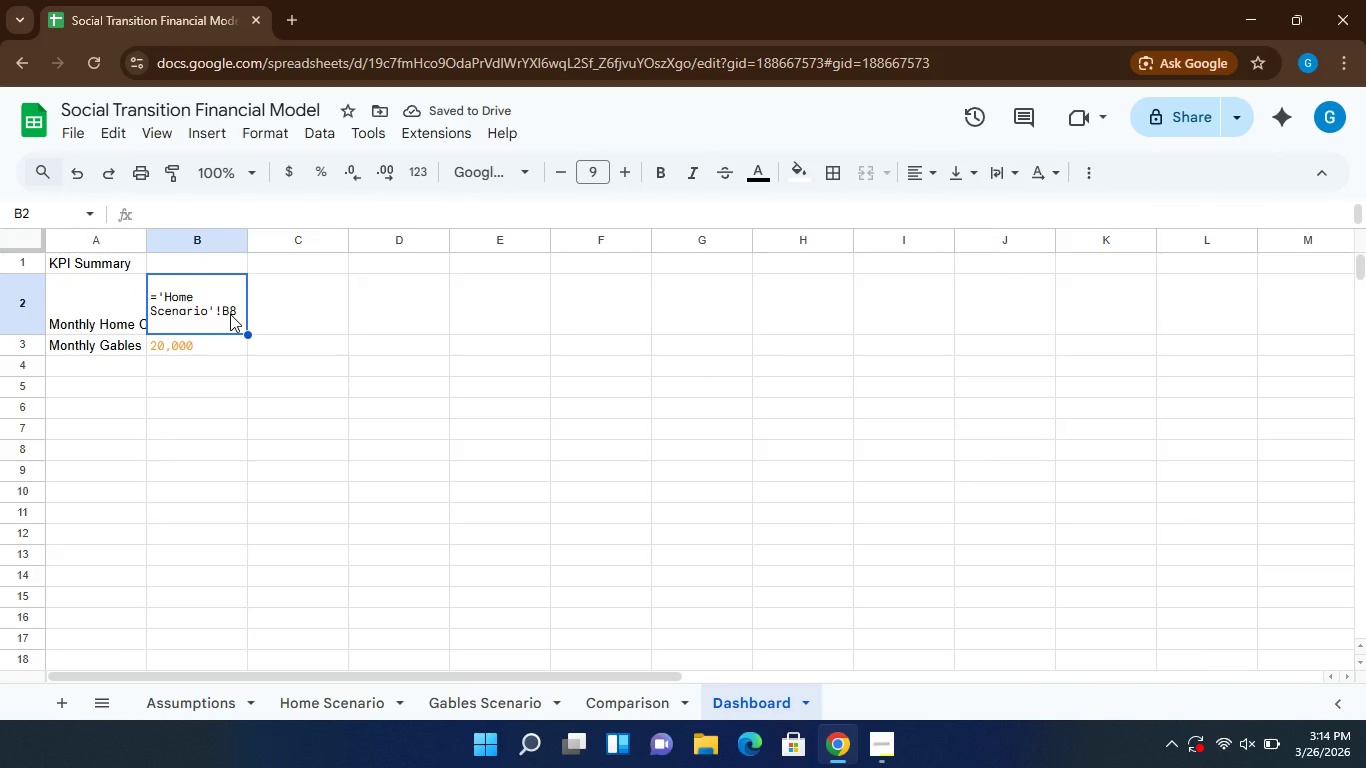 
key(Backspace)
 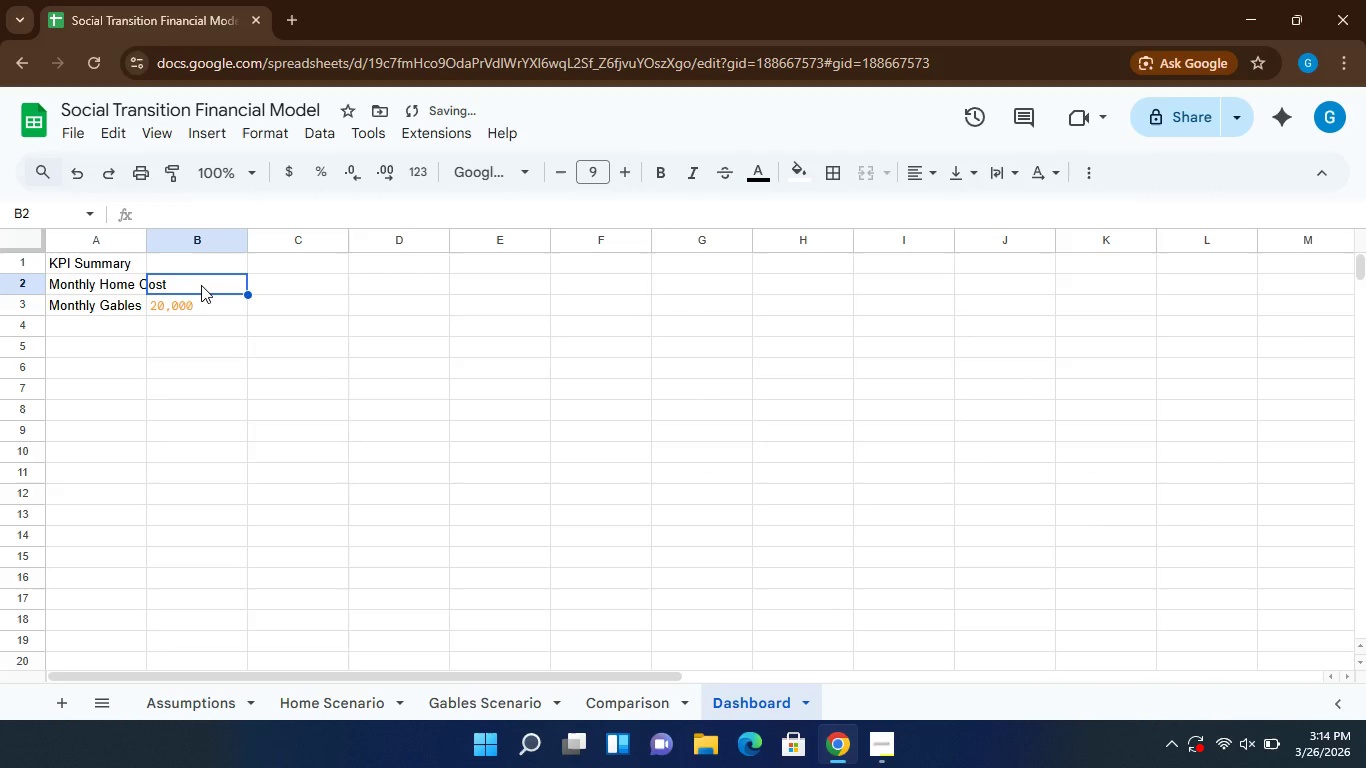 
left_click([202, 285])
 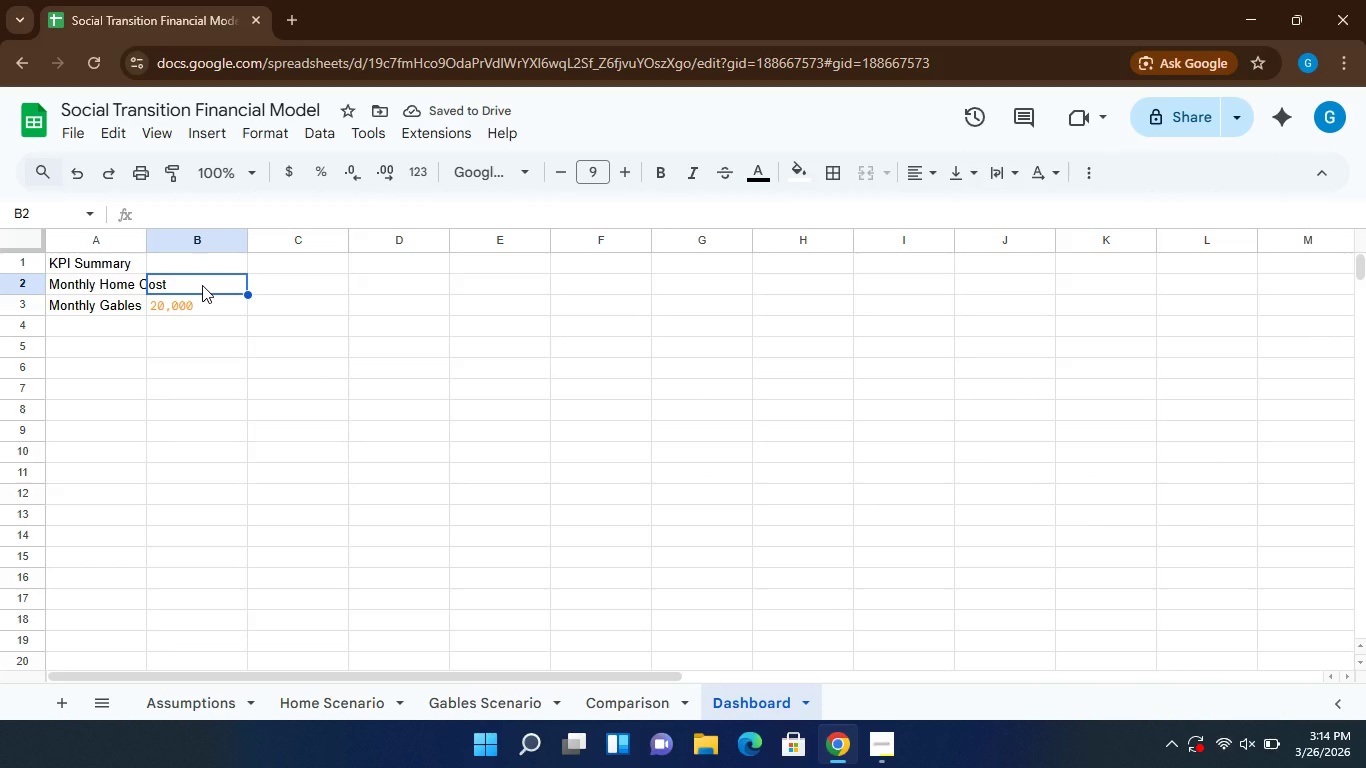 
left_click([202, 285])
 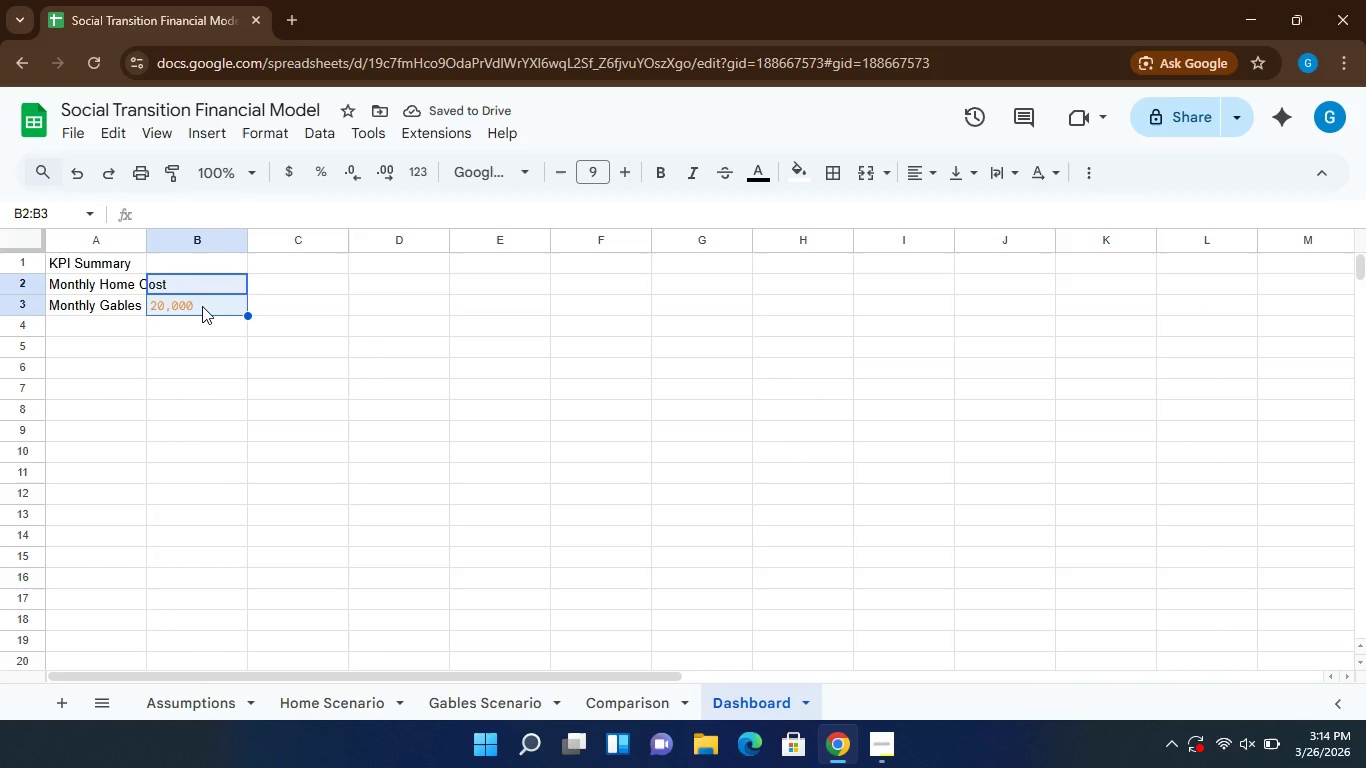 
left_click([202, 306])
 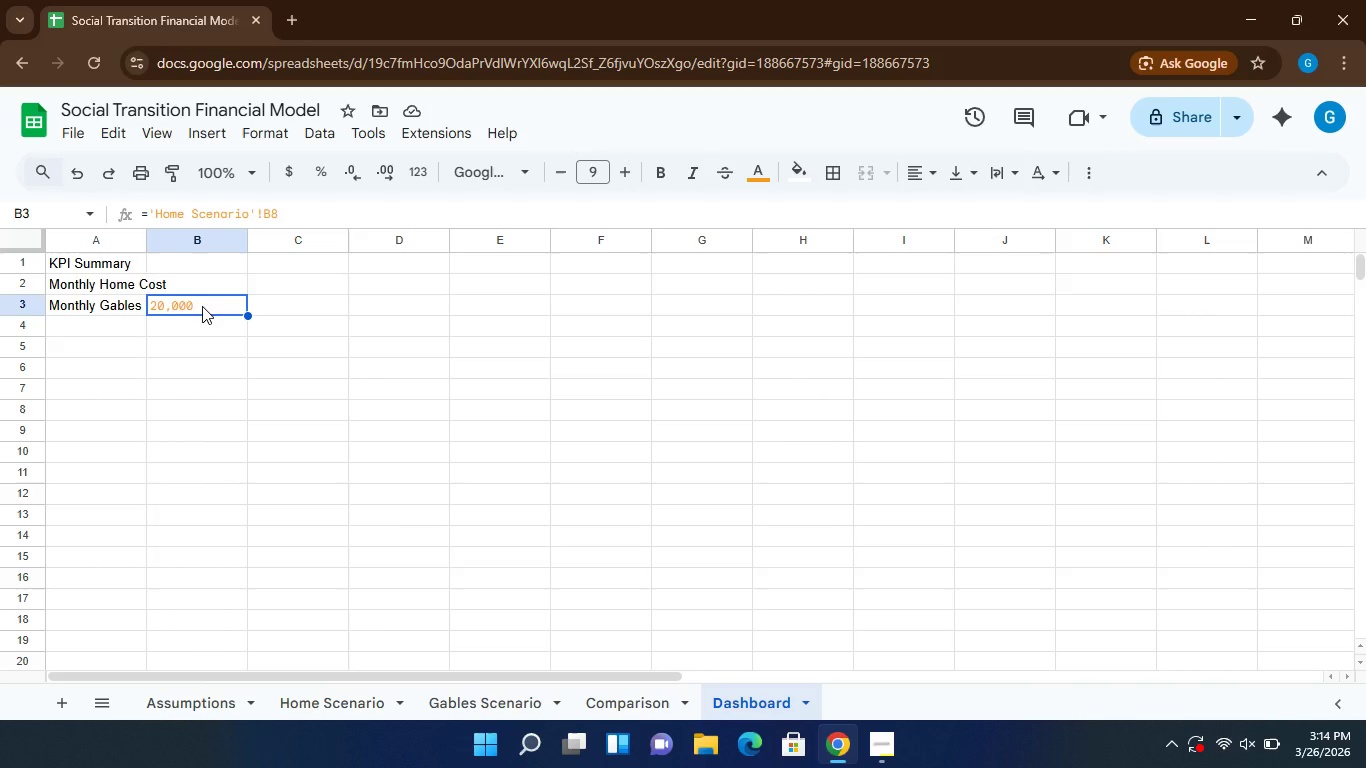 
key(Delete)
 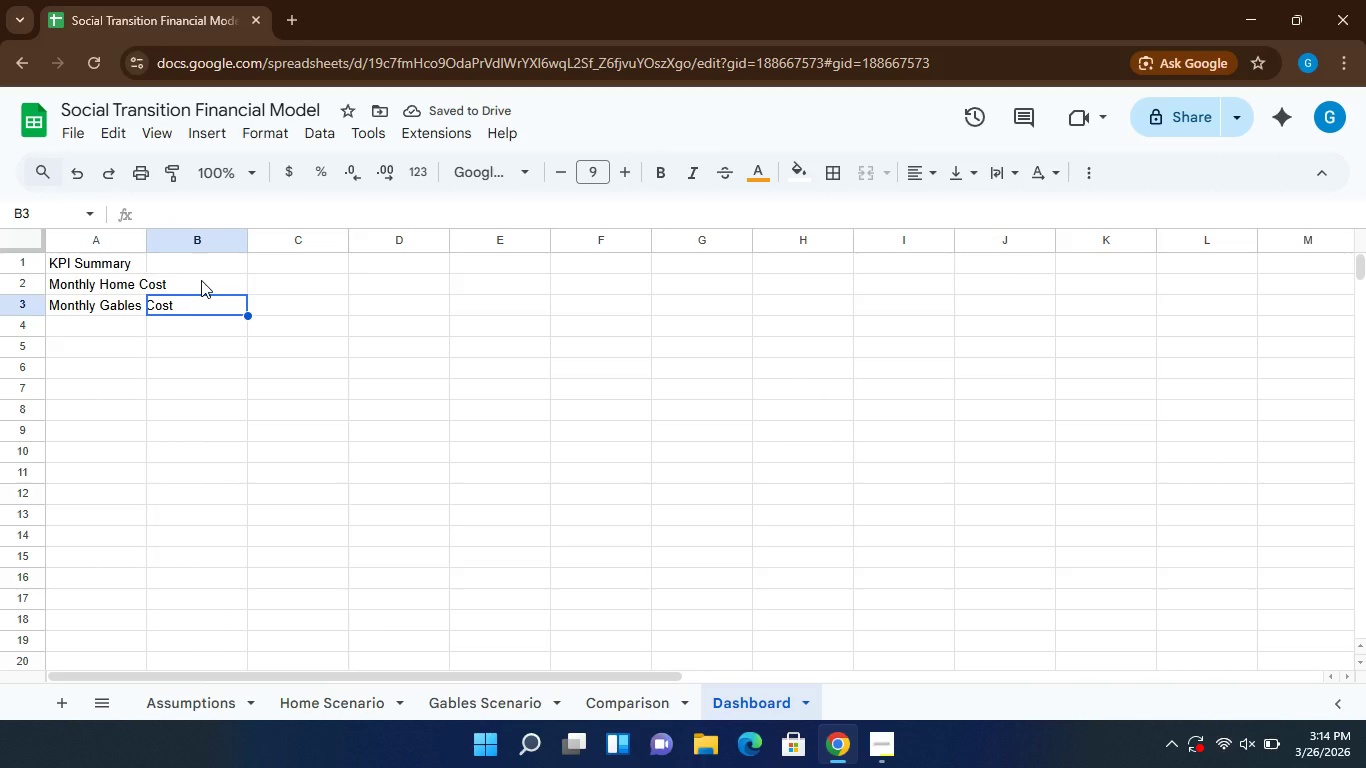 
left_click([201, 280])
 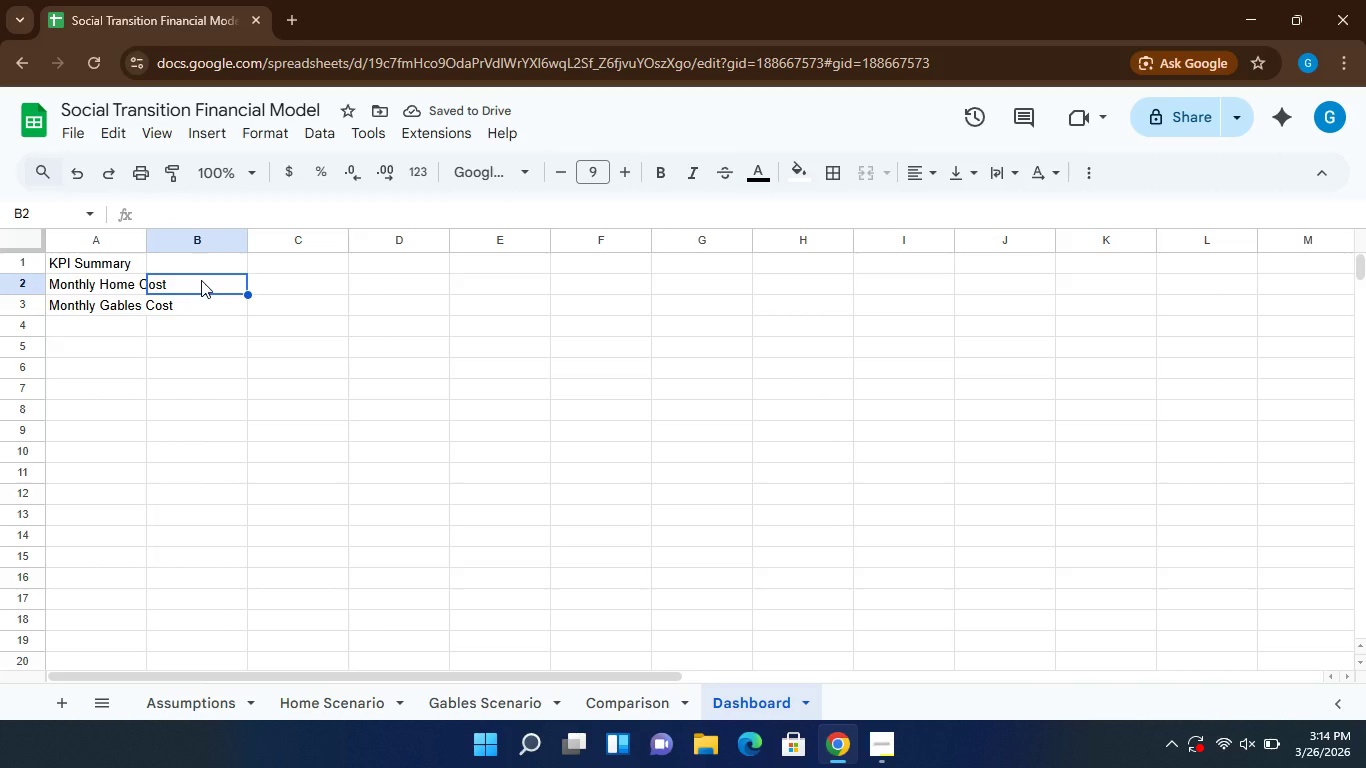 
key(Equal)
 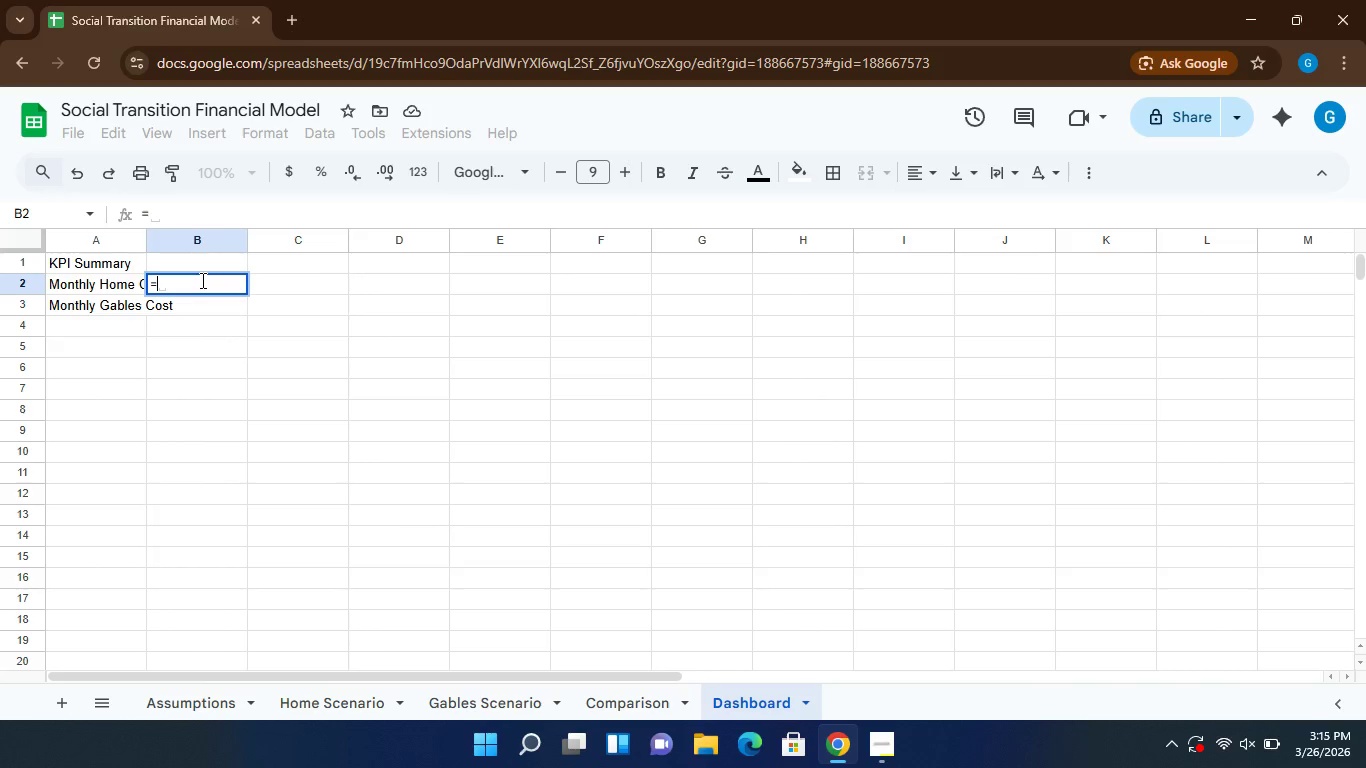 
type(')
key(Backspace)
type('Home Scenario)
 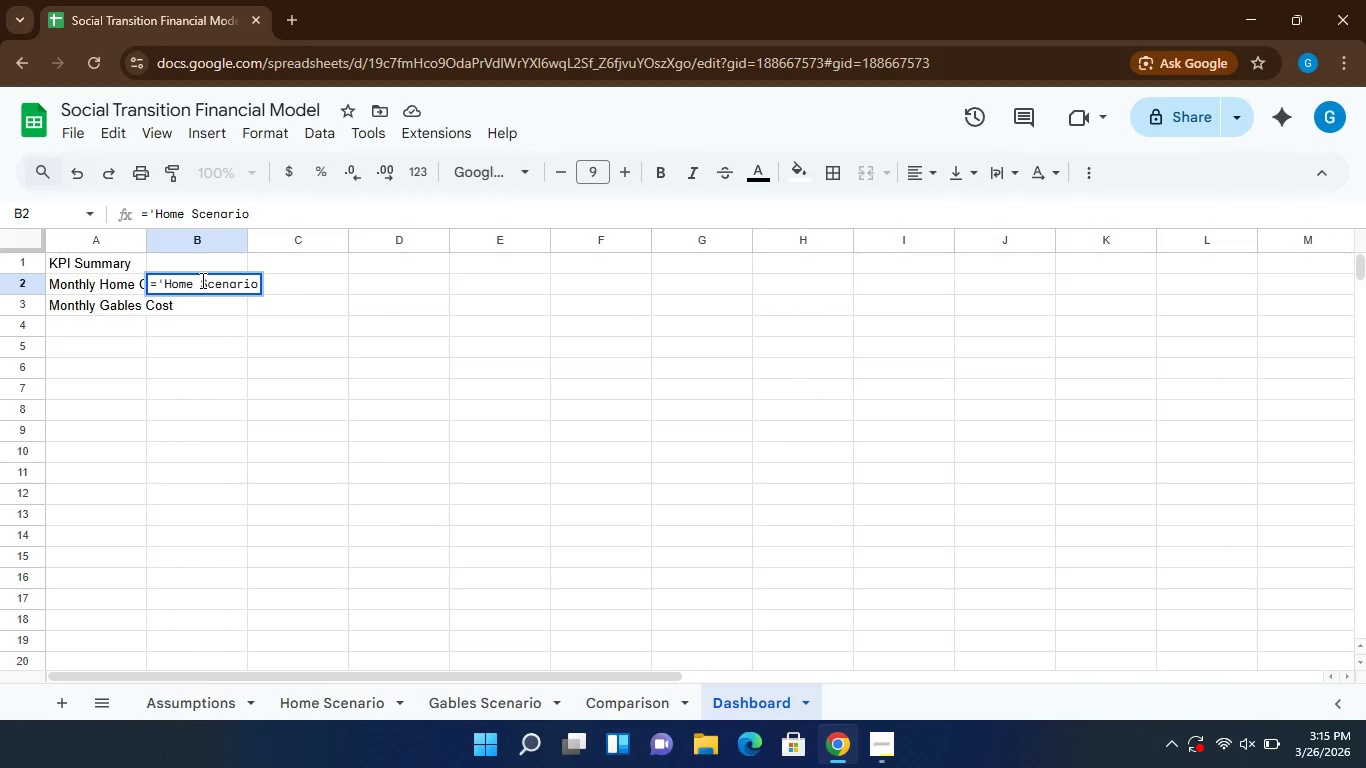 
type('!B8)
 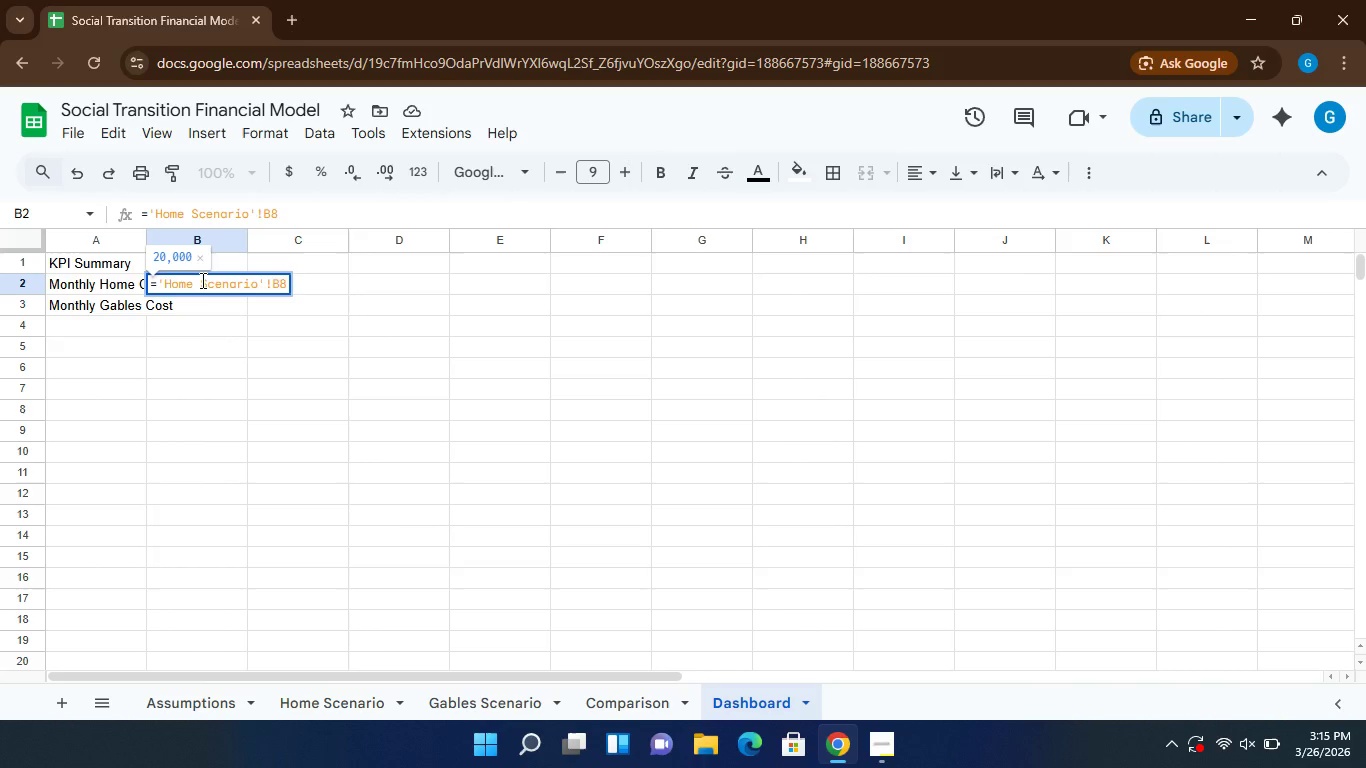 
wait(10.12)
 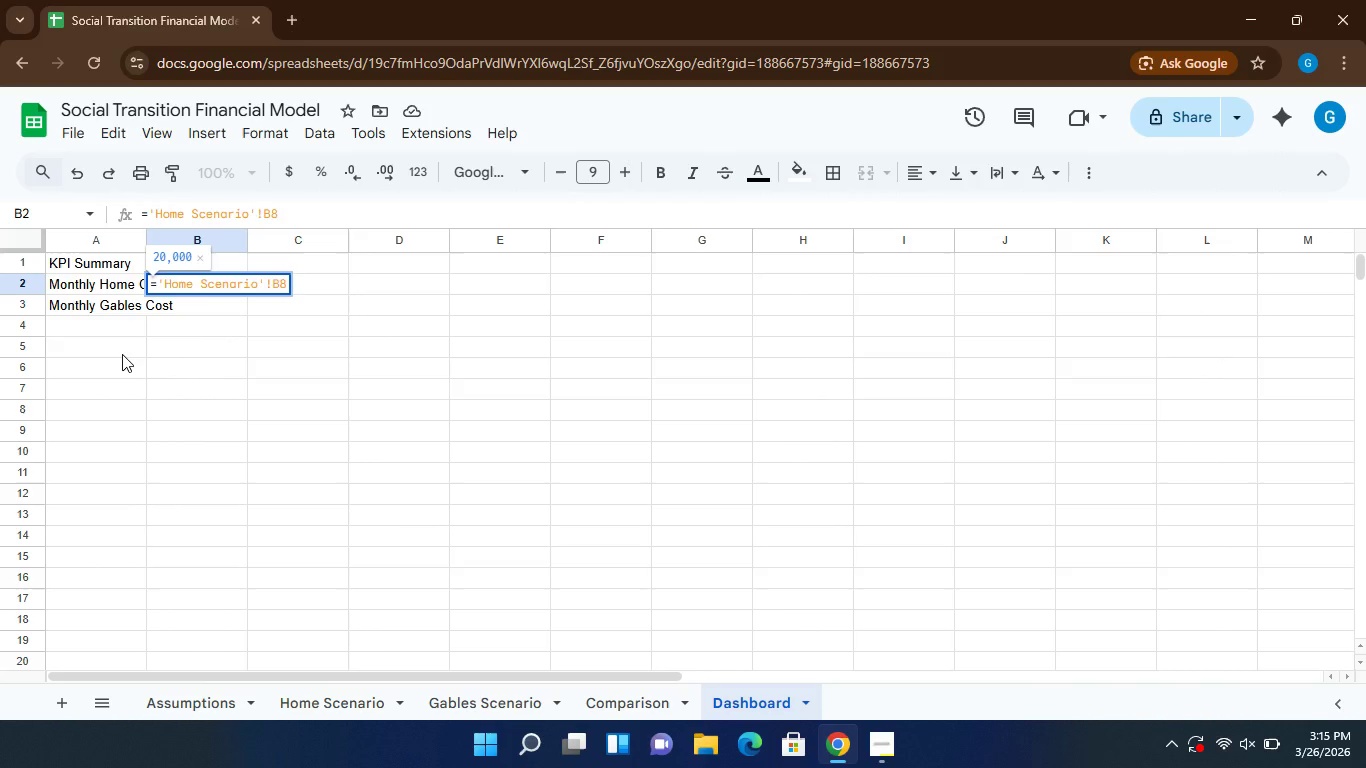 
left_click([211, 304])
 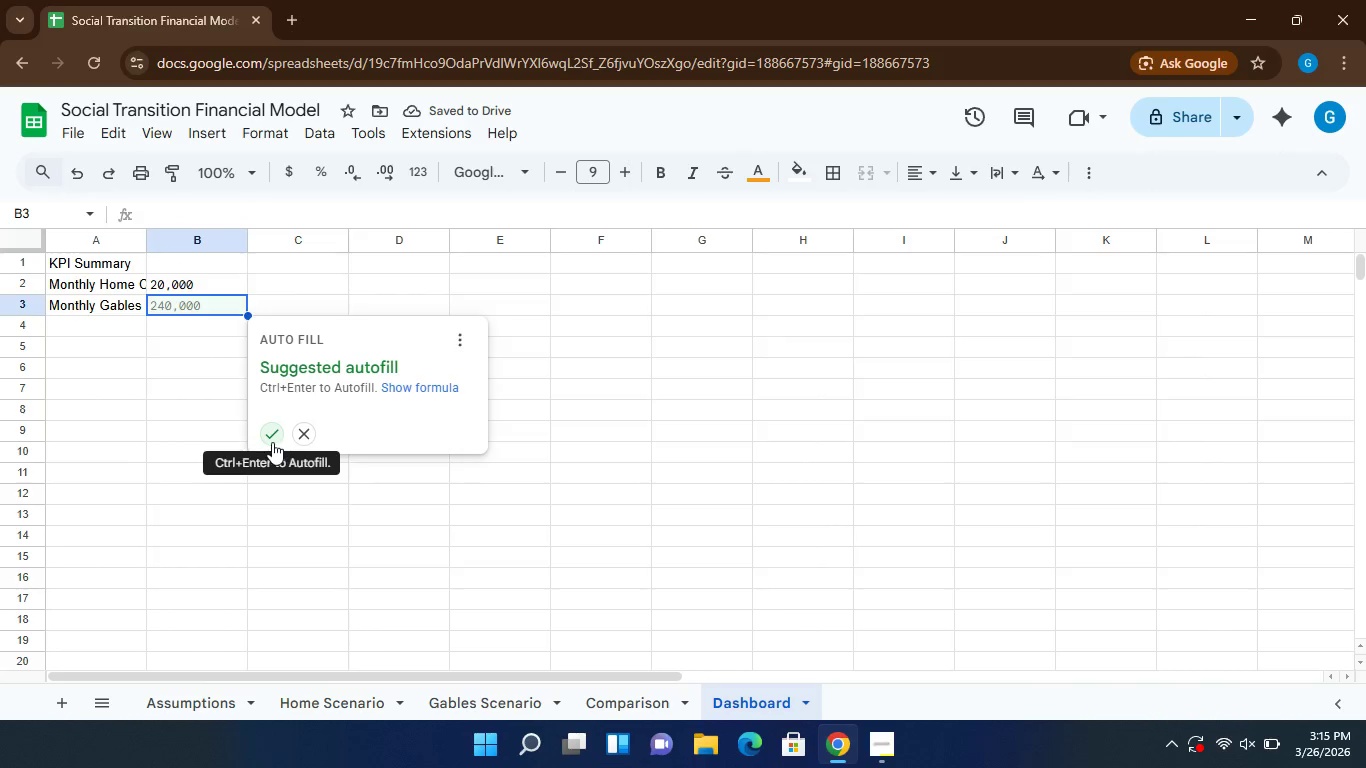 
wait(6.47)
 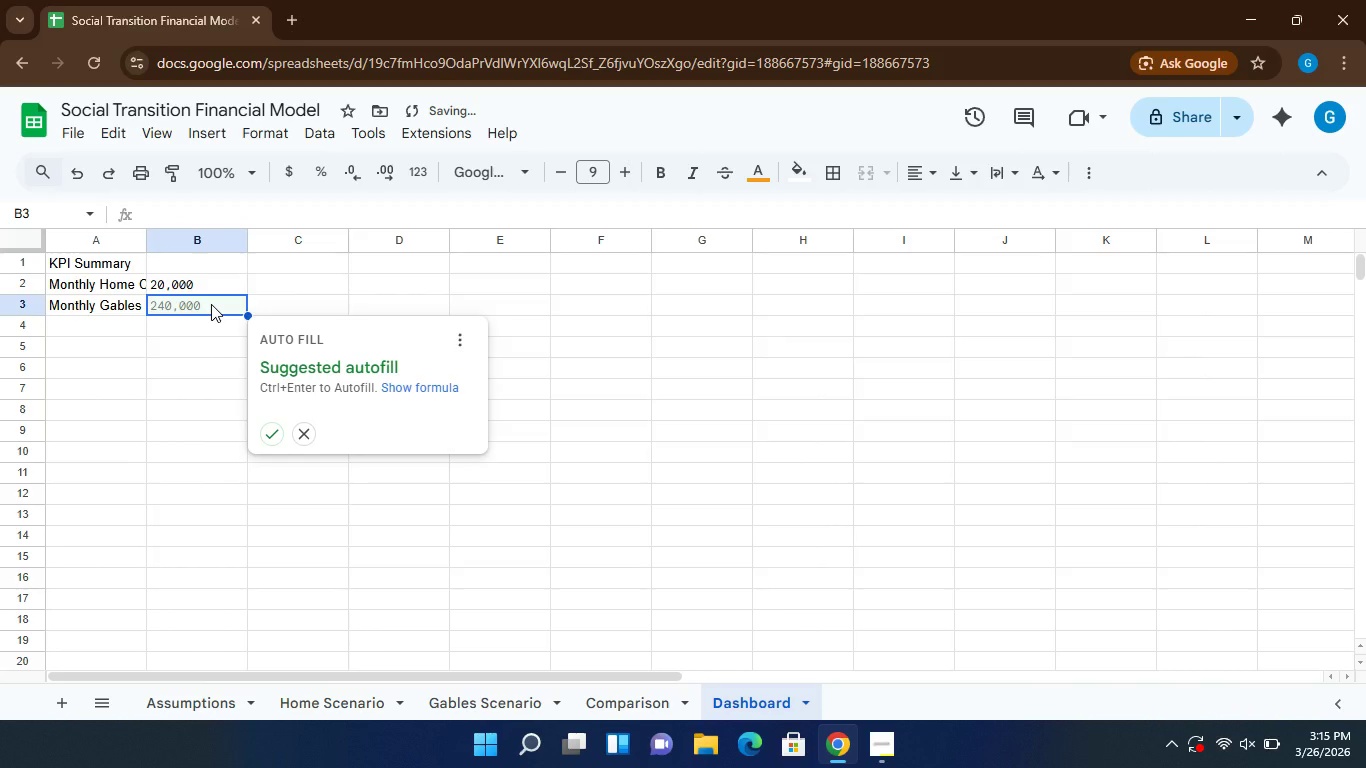 
left_click([272, 436])
 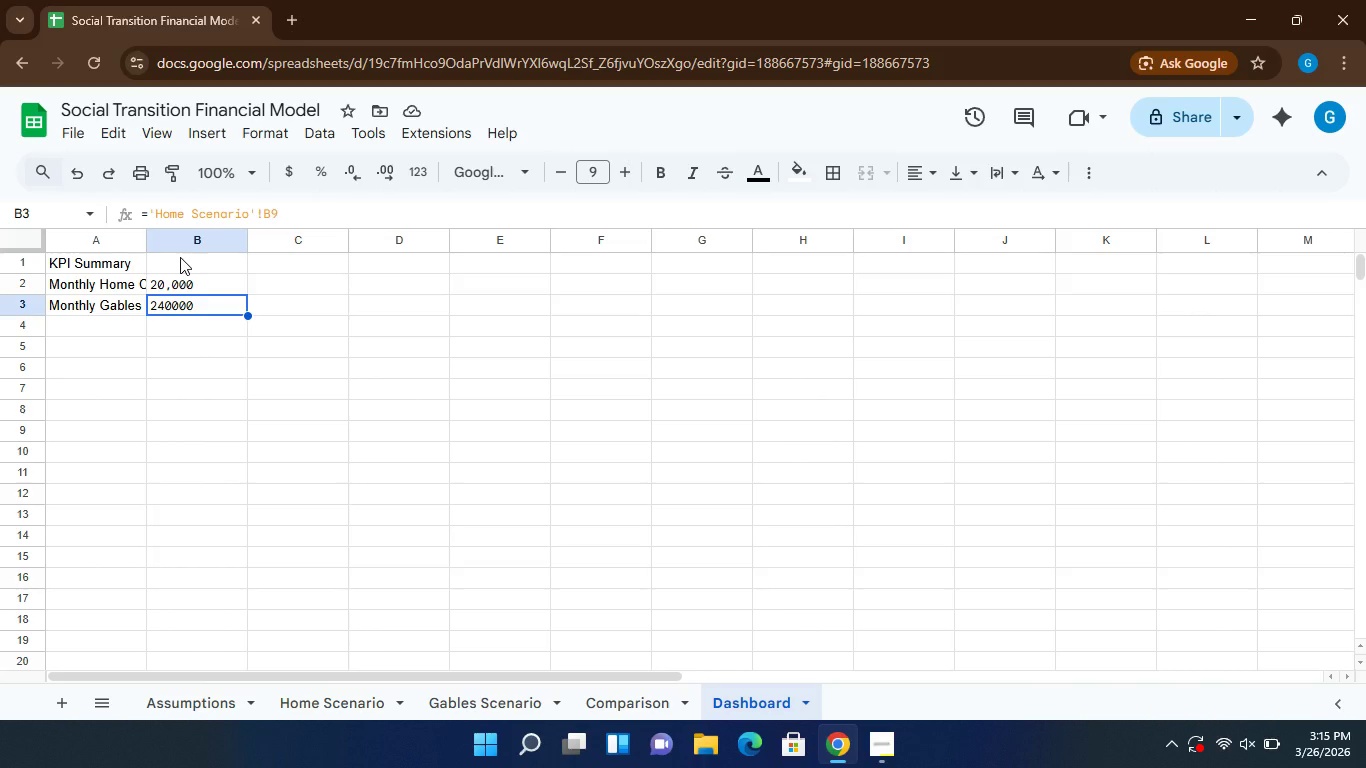 
wait(13.02)
 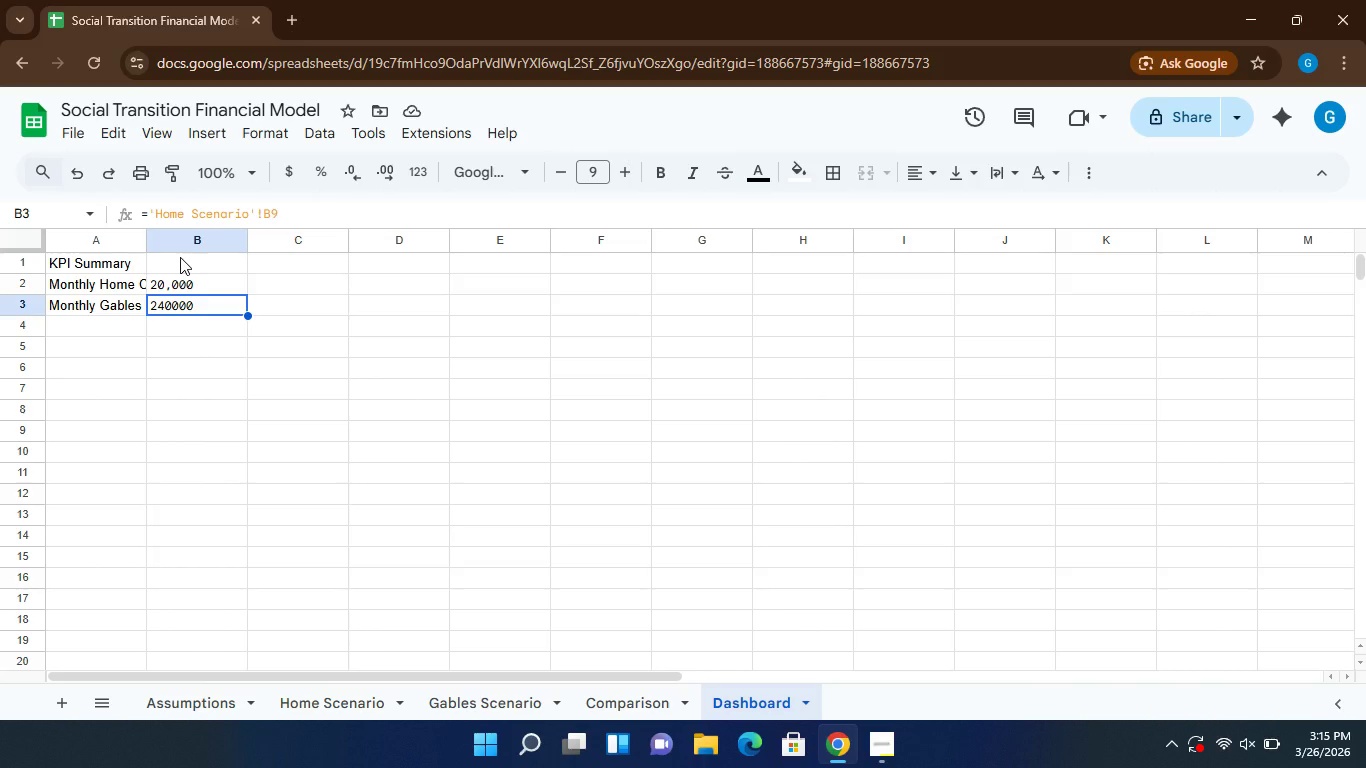 
left_click([248, 215])
 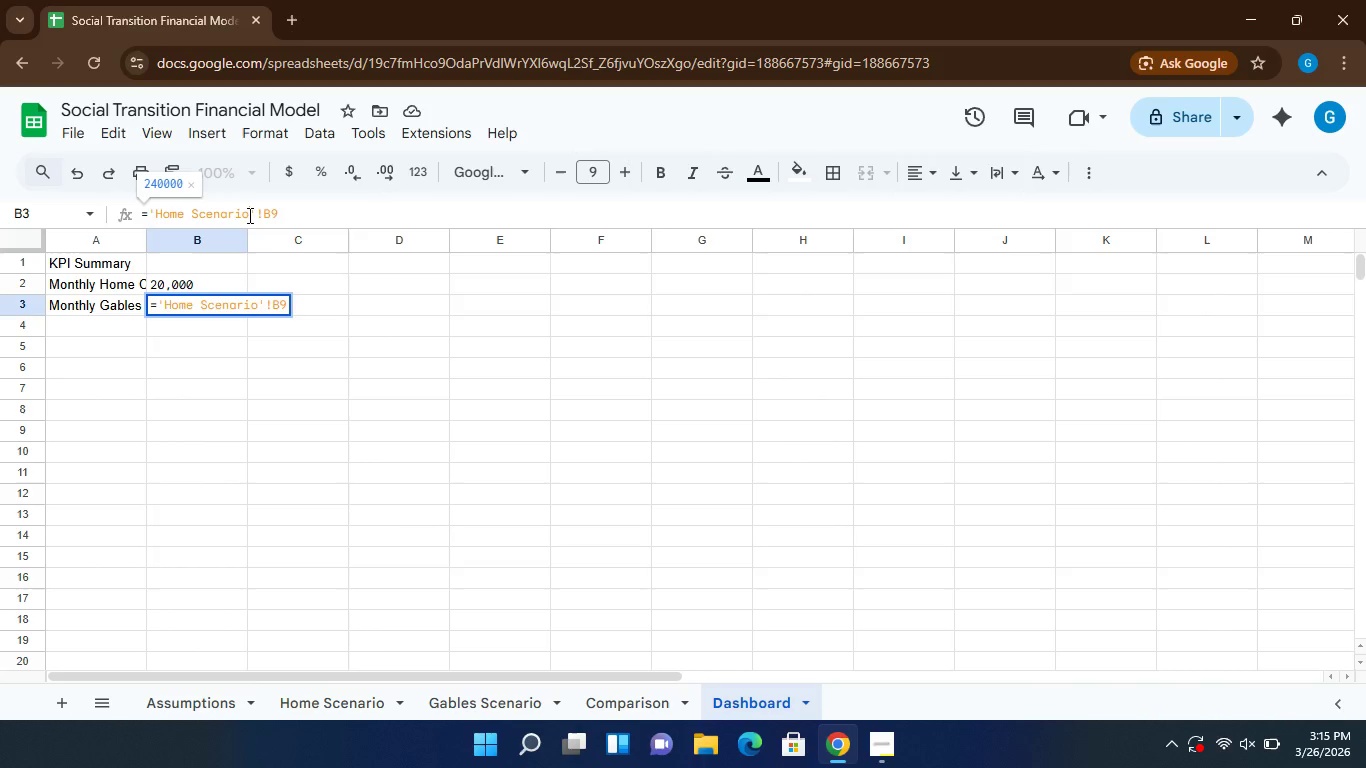 
key(Backspace)
key(Backspace)
key(Backspace)
key(Backspace)
key(Backspace)
key(Backspace)
key(Backspace)
key(Backspace)
key(Backspace)
key(Backspace)
key(Backspace)
key(Backspace)
key(Backspace)
type(Gables Scenario)
 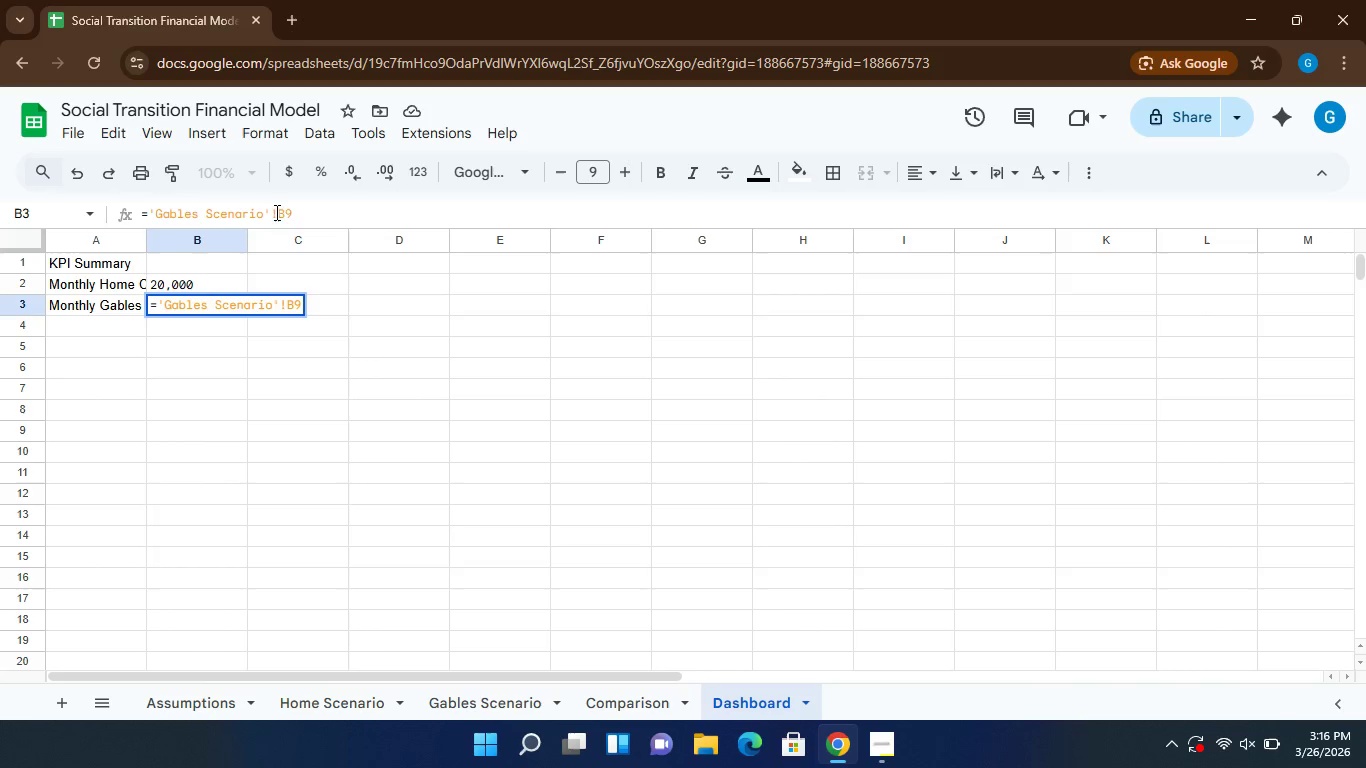 
wait(7.77)
 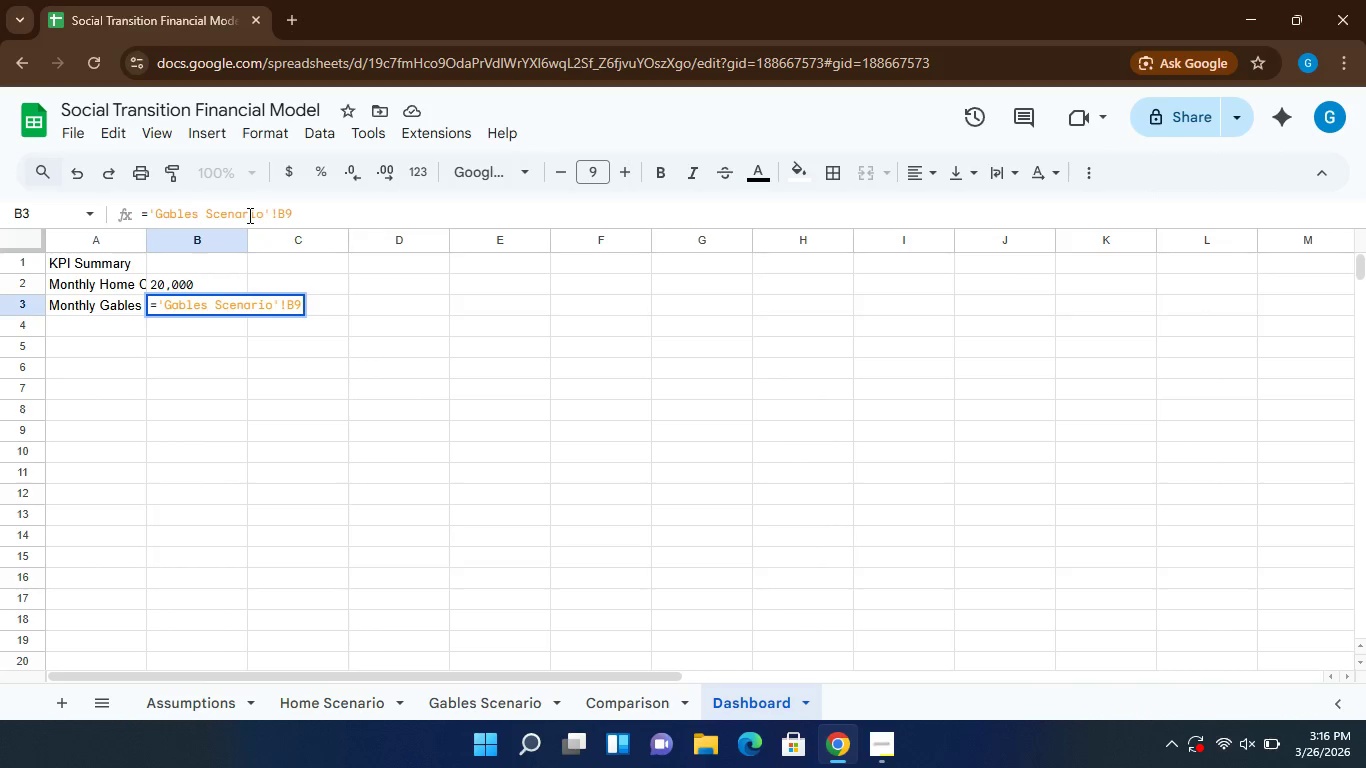 
left_click([291, 213])
 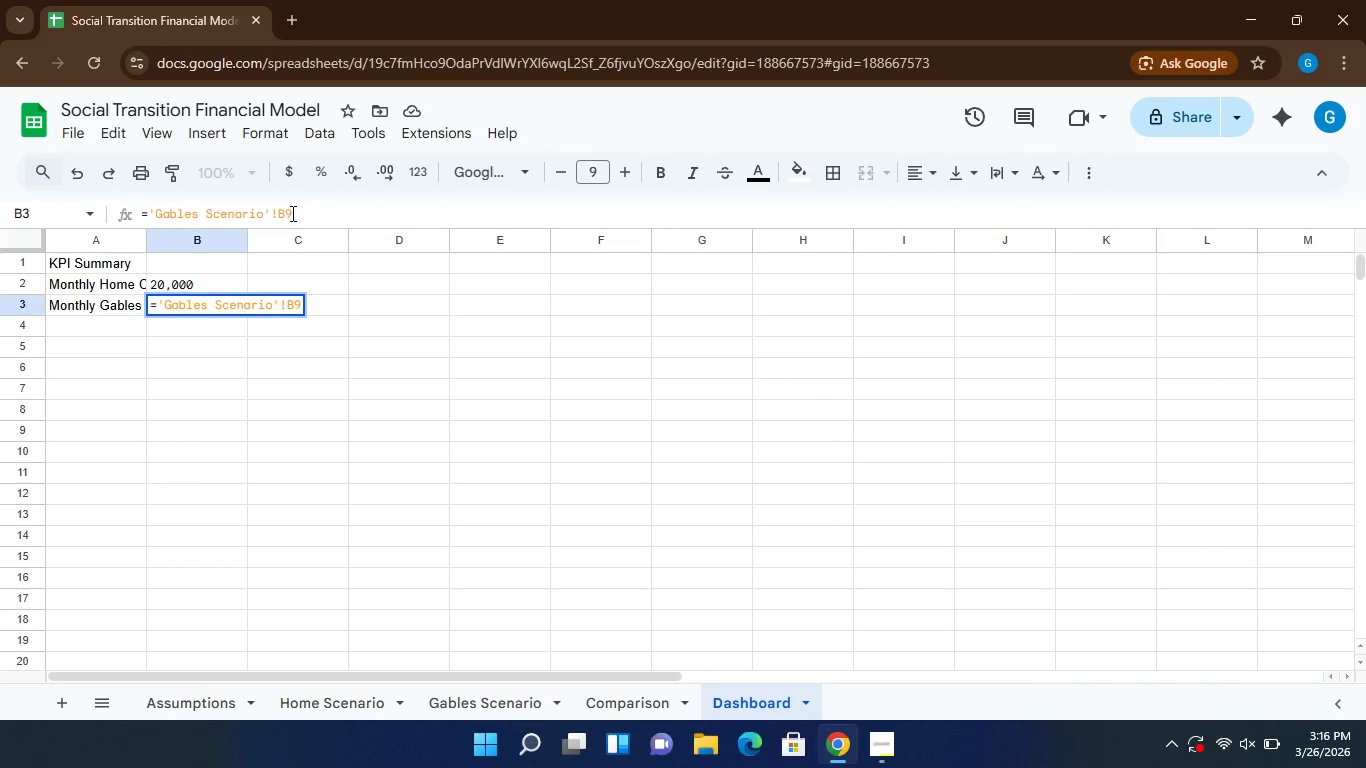 
key(Backspace)
 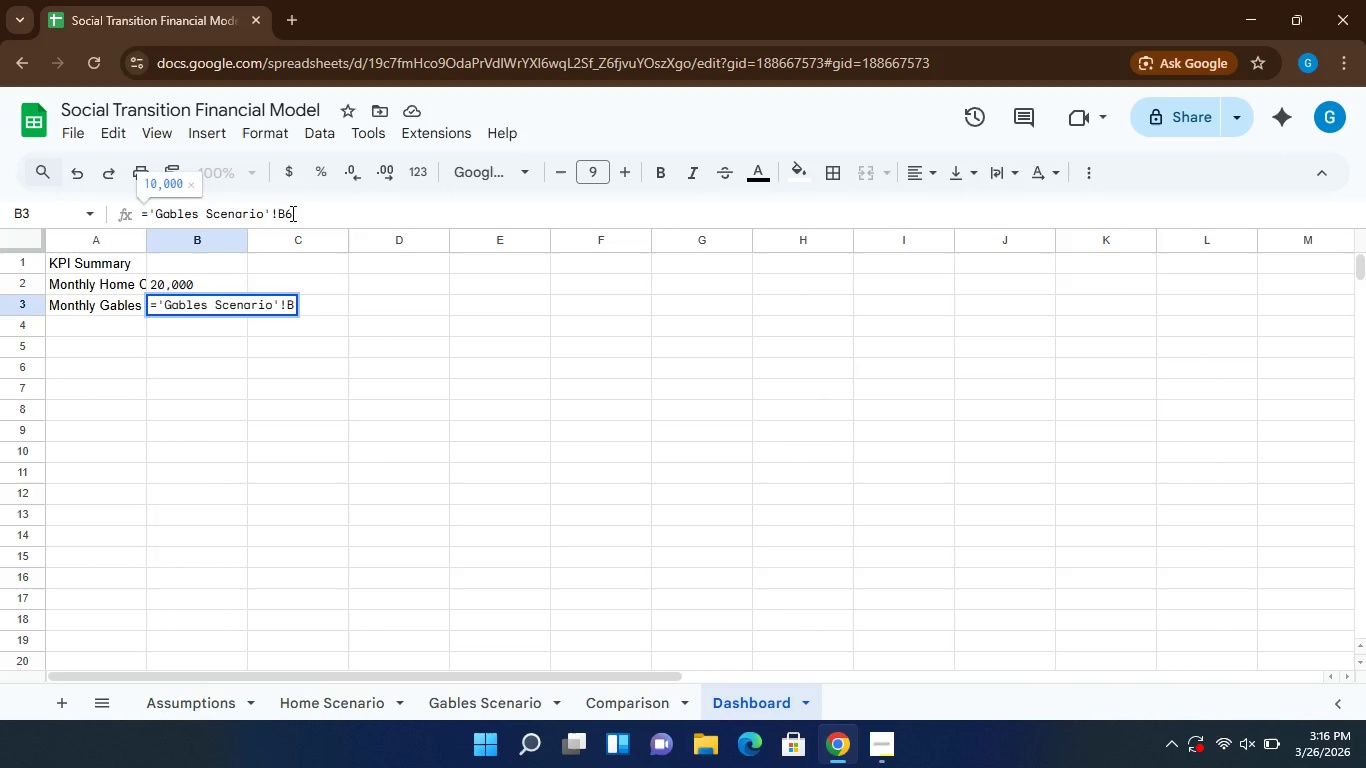 
hold_key(key=6, duration=0.31)
 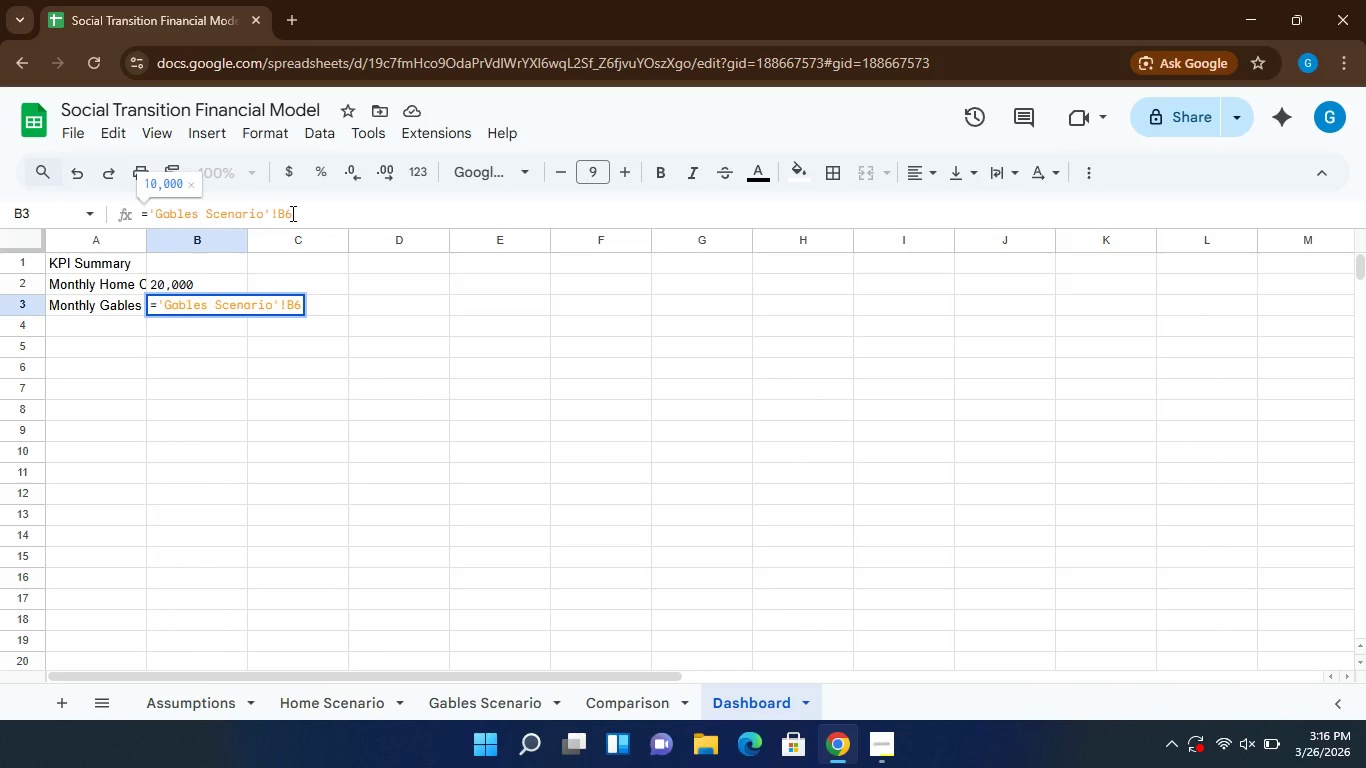 
wait(5.05)
 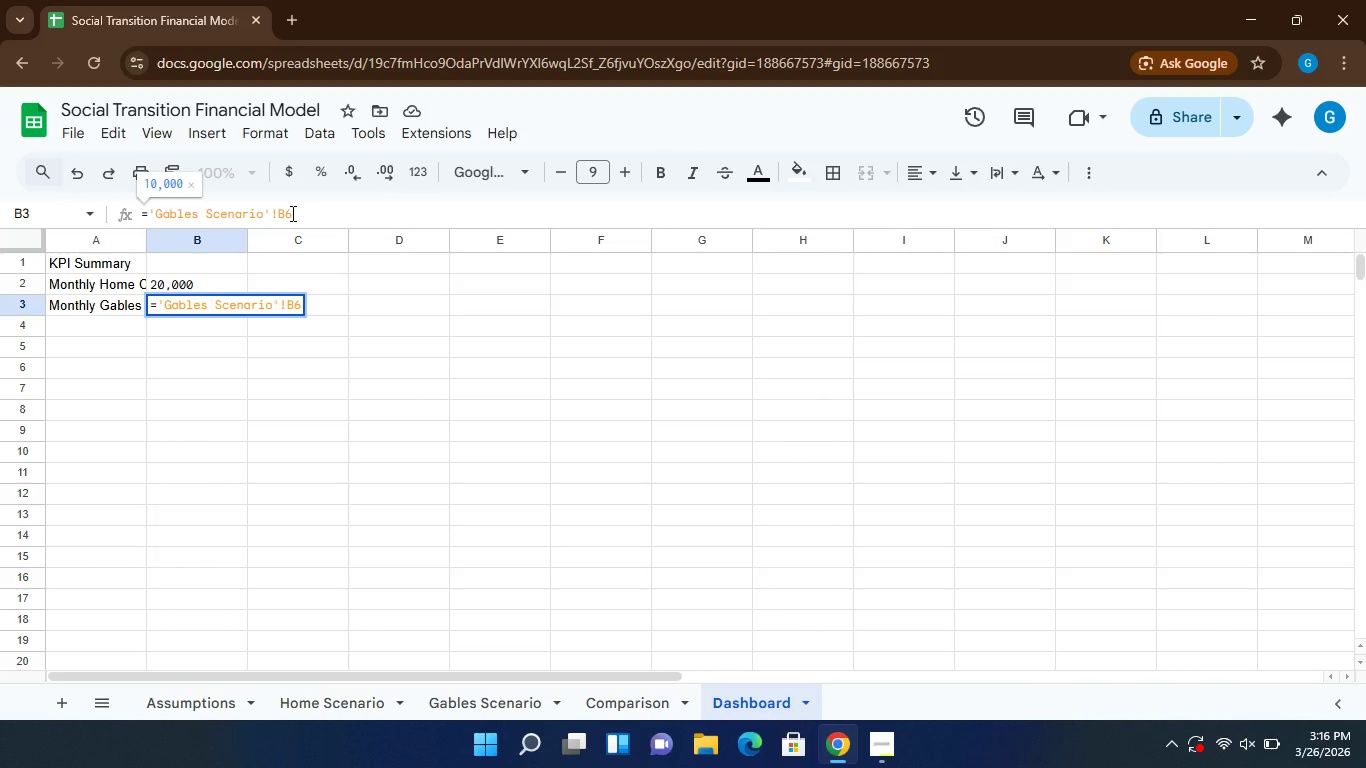 
key(Enter)
 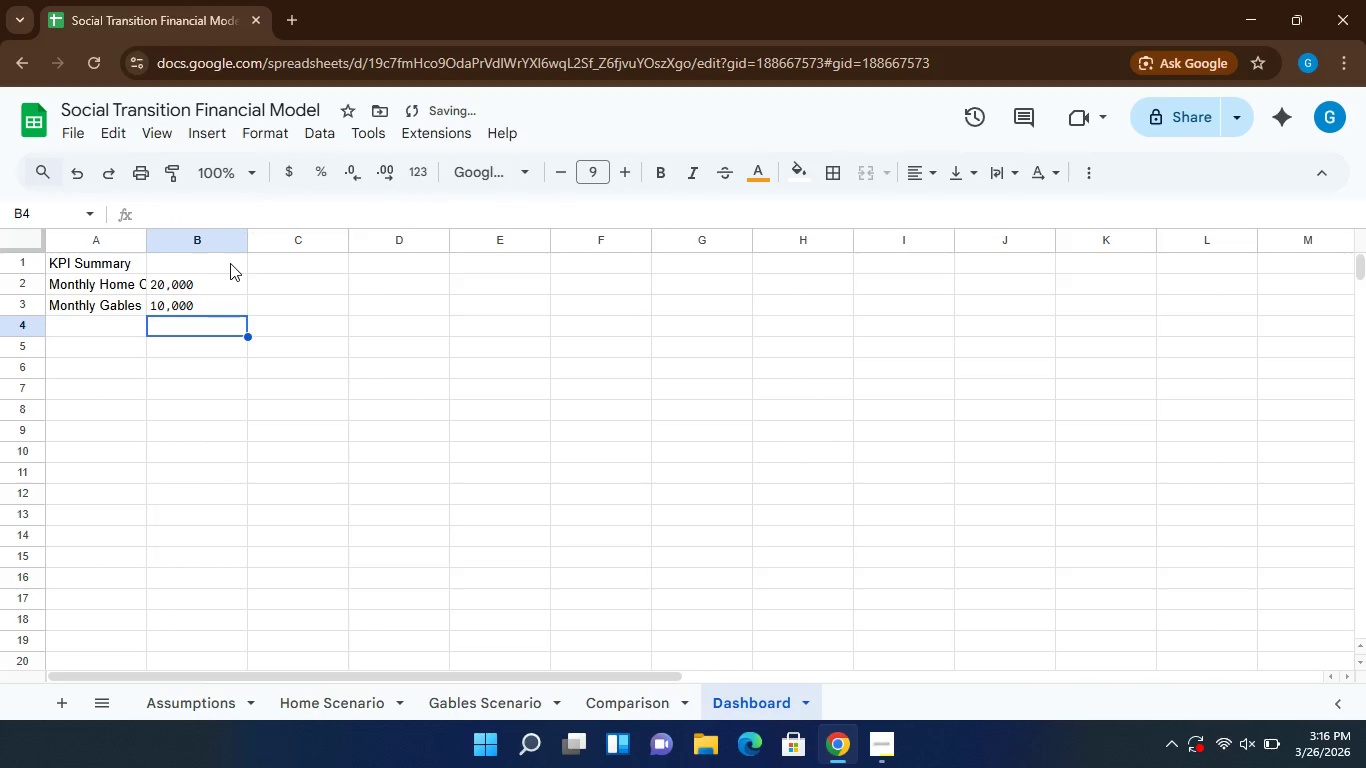 
left_click([217, 280])
 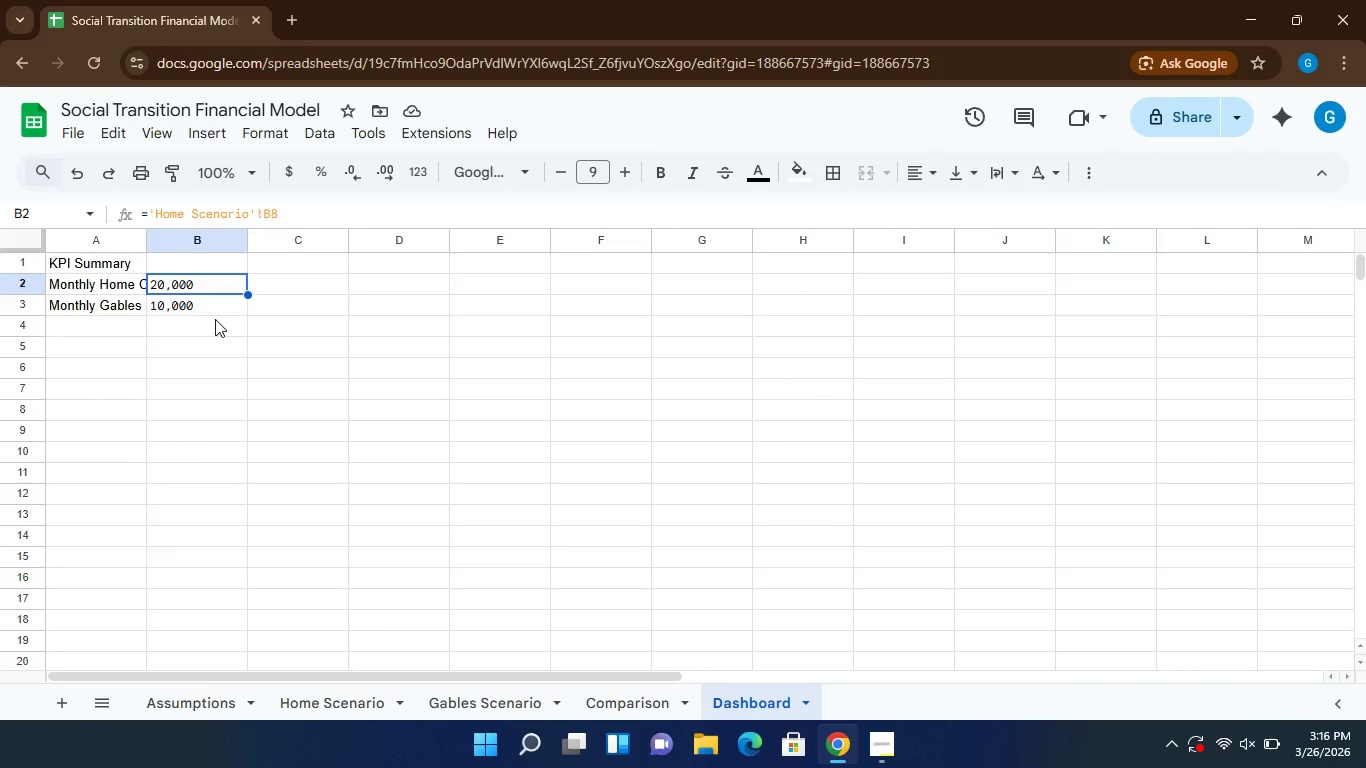 
left_click([213, 301])
 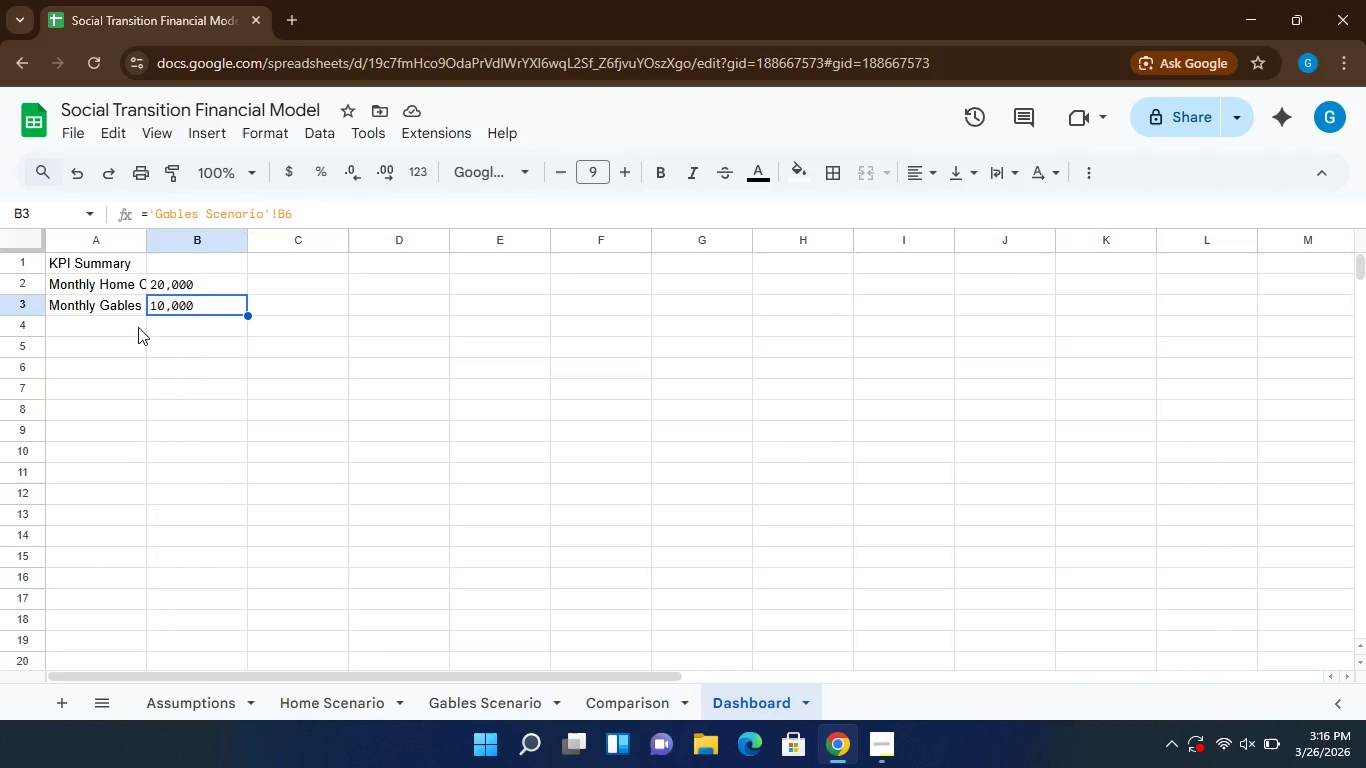 
left_click([128, 327])
 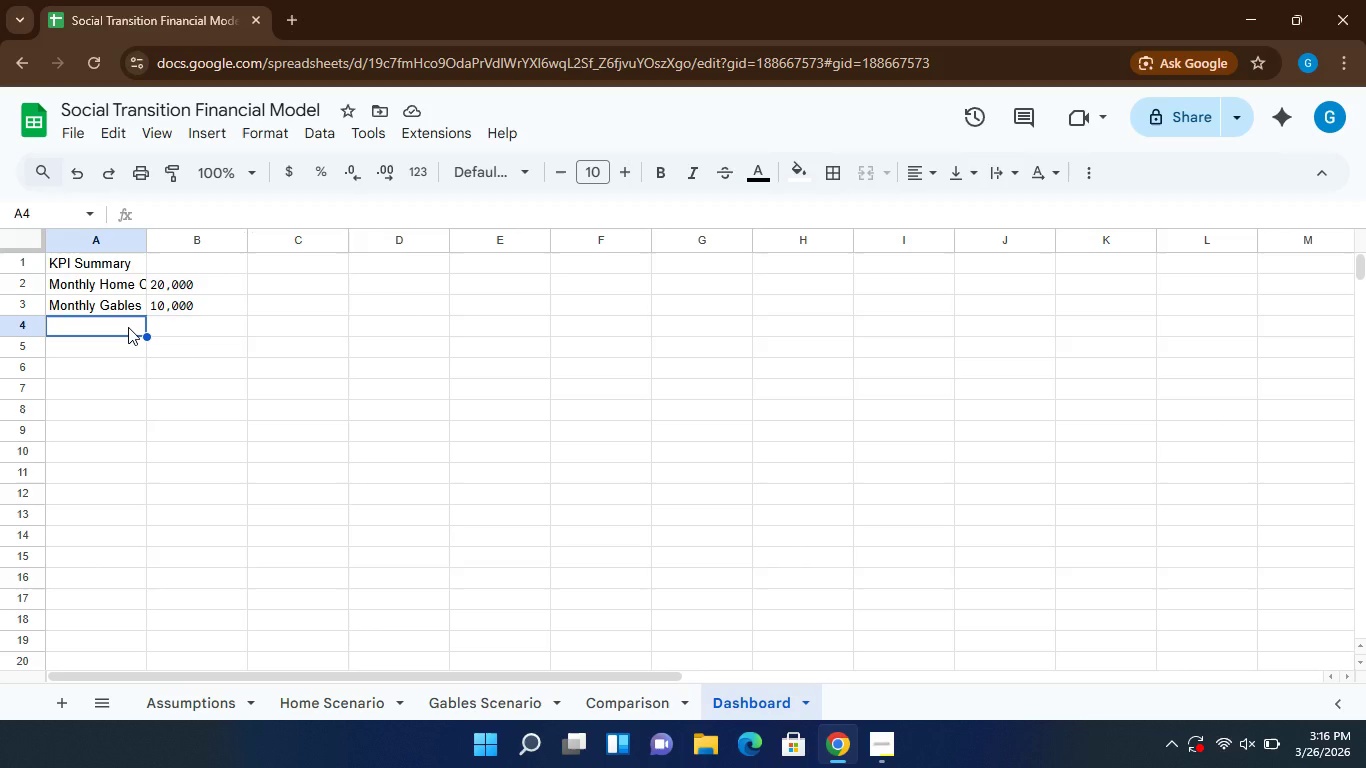 
type(Annual Savings)
 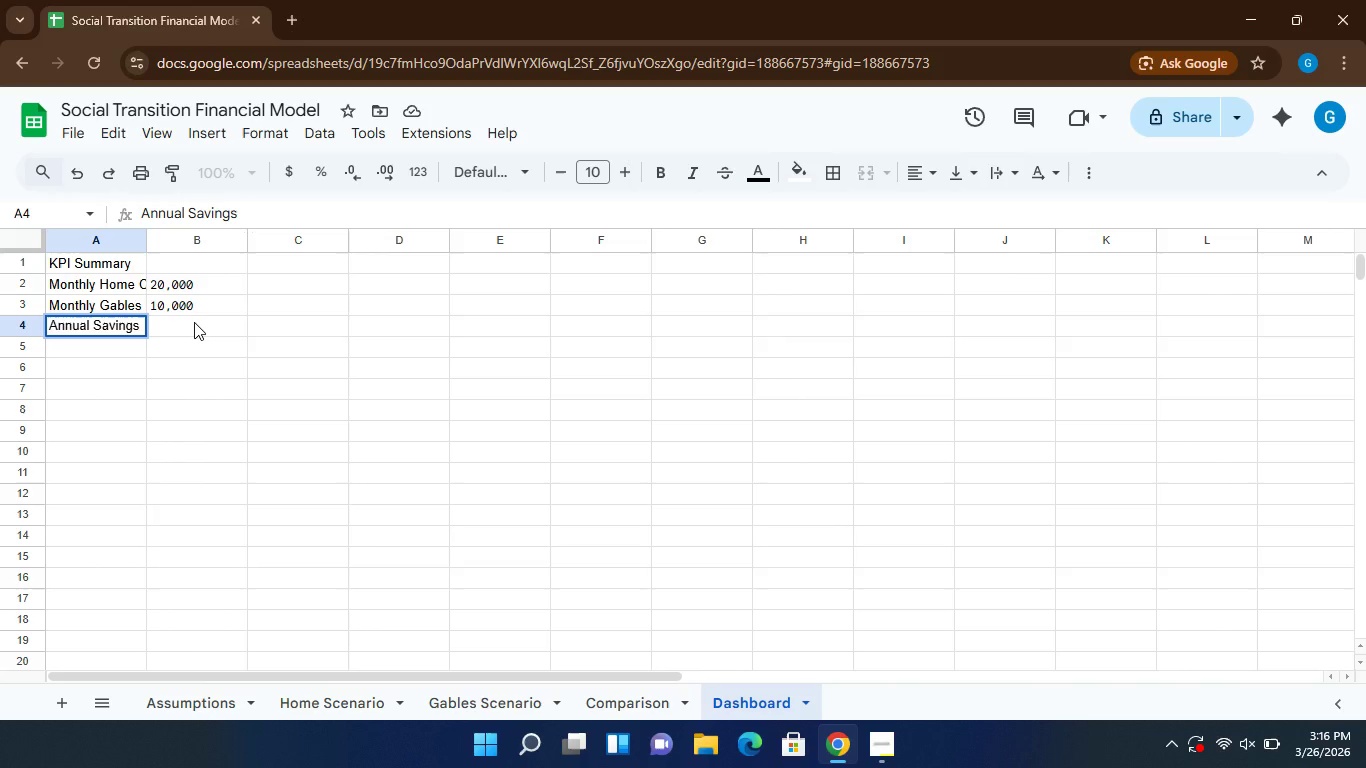 
left_click([195, 322])
 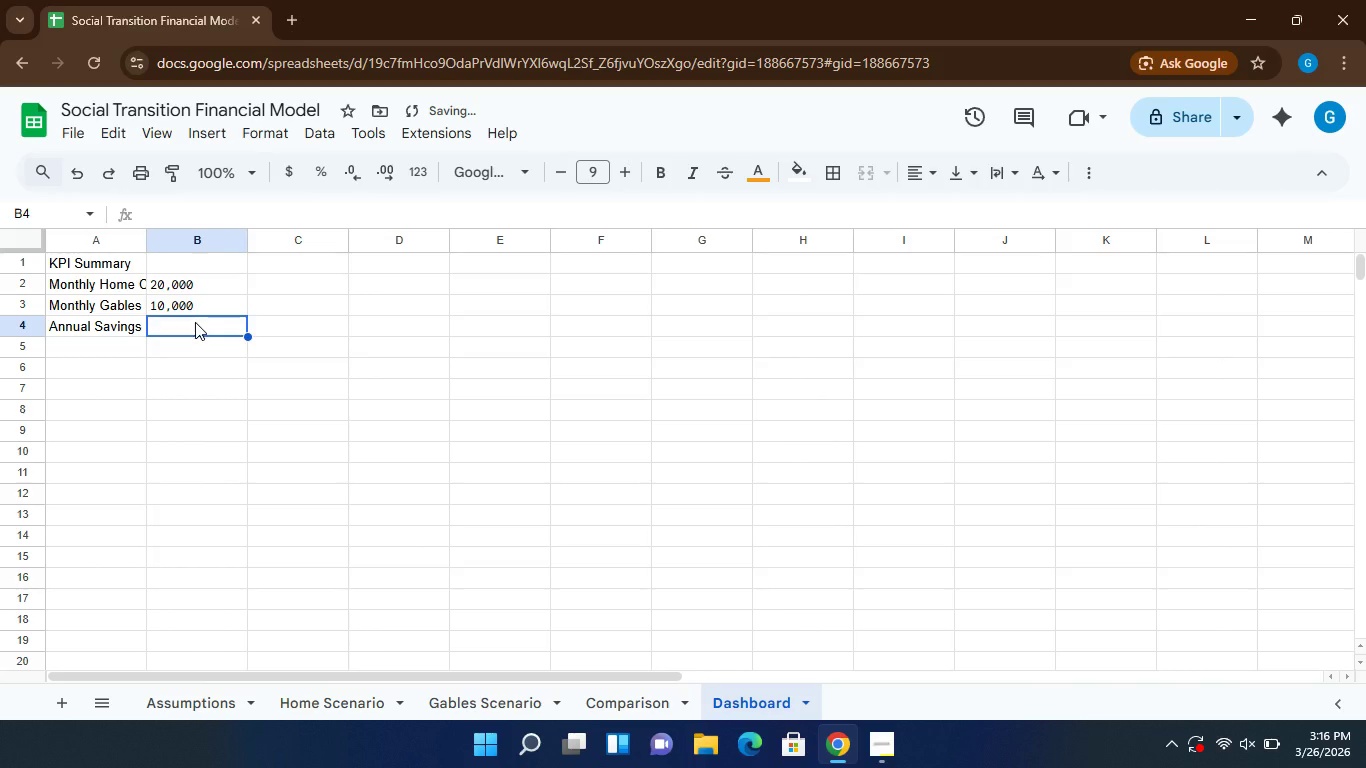 
hold_key(key=Equal, duration=0.31)
 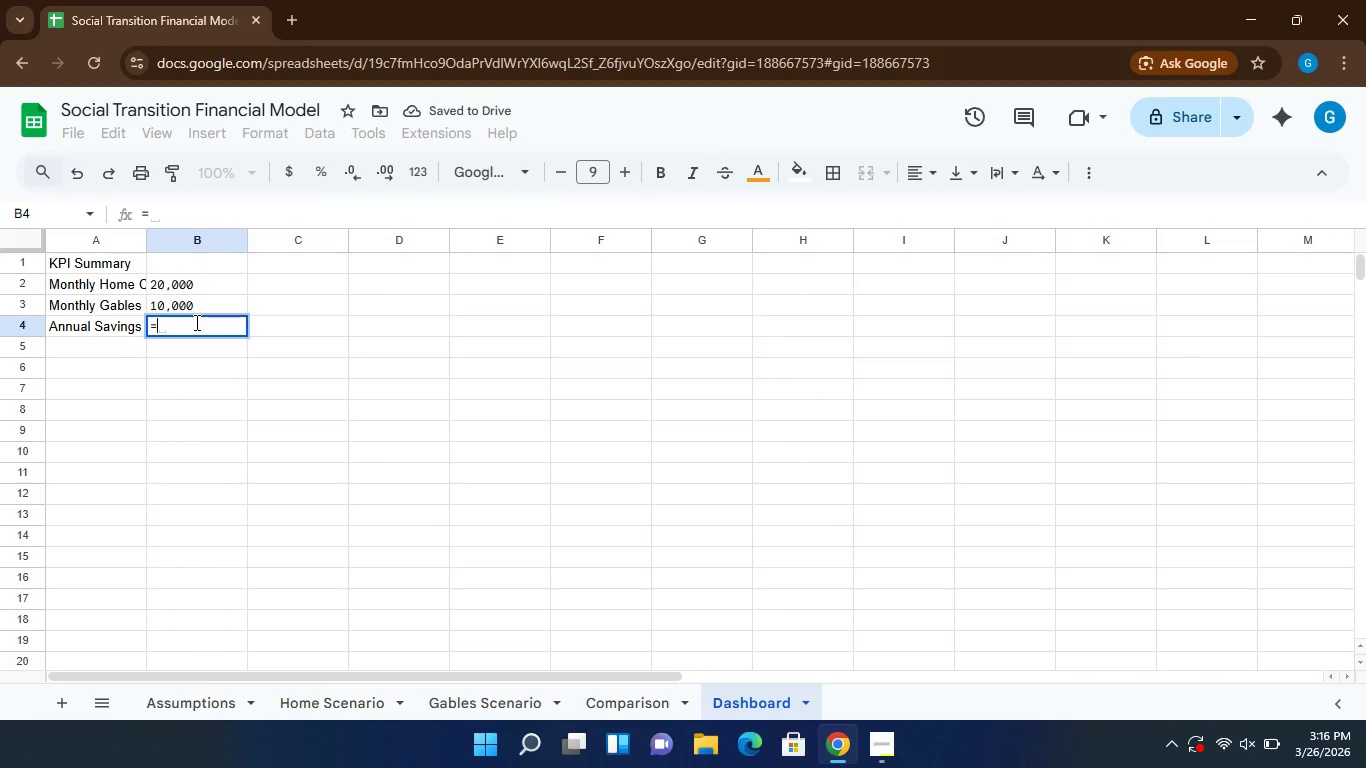 
type(B2-B3)
 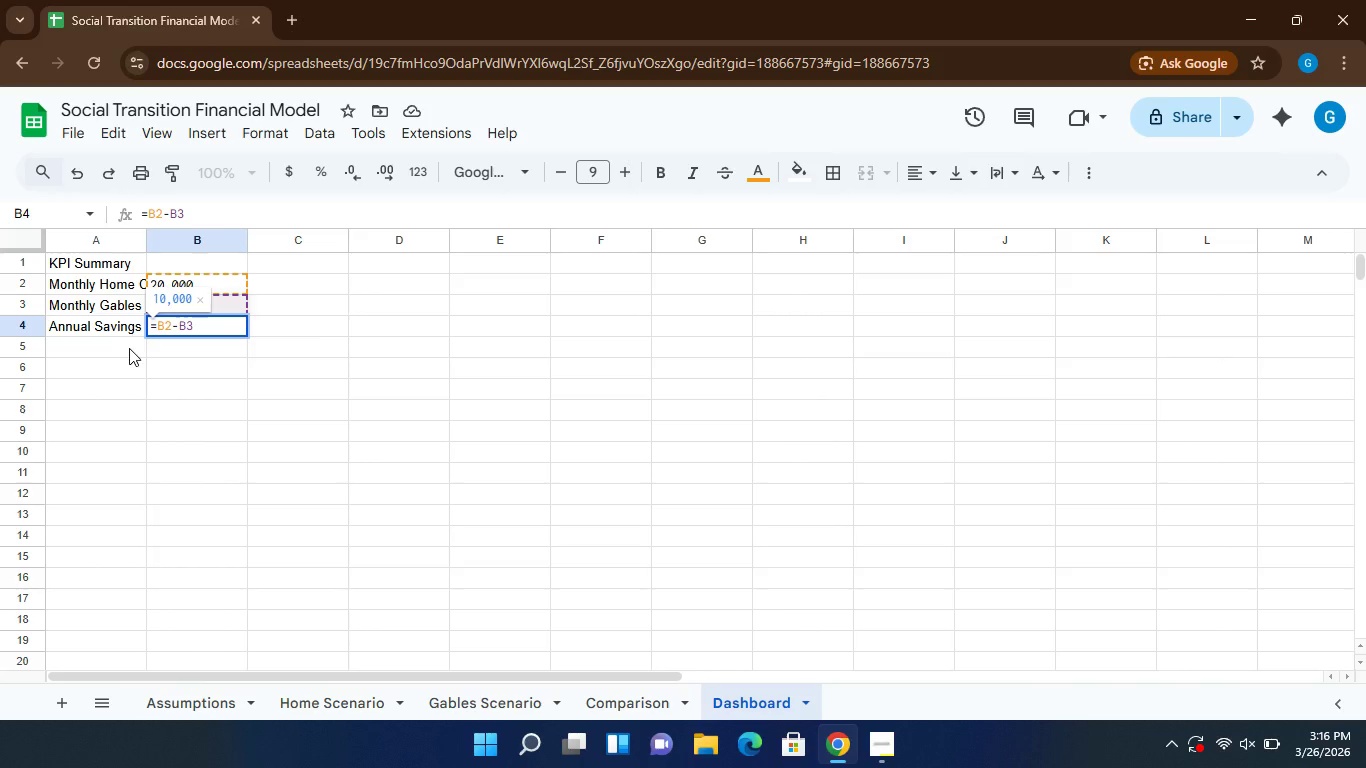 
left_click([124, 345])
 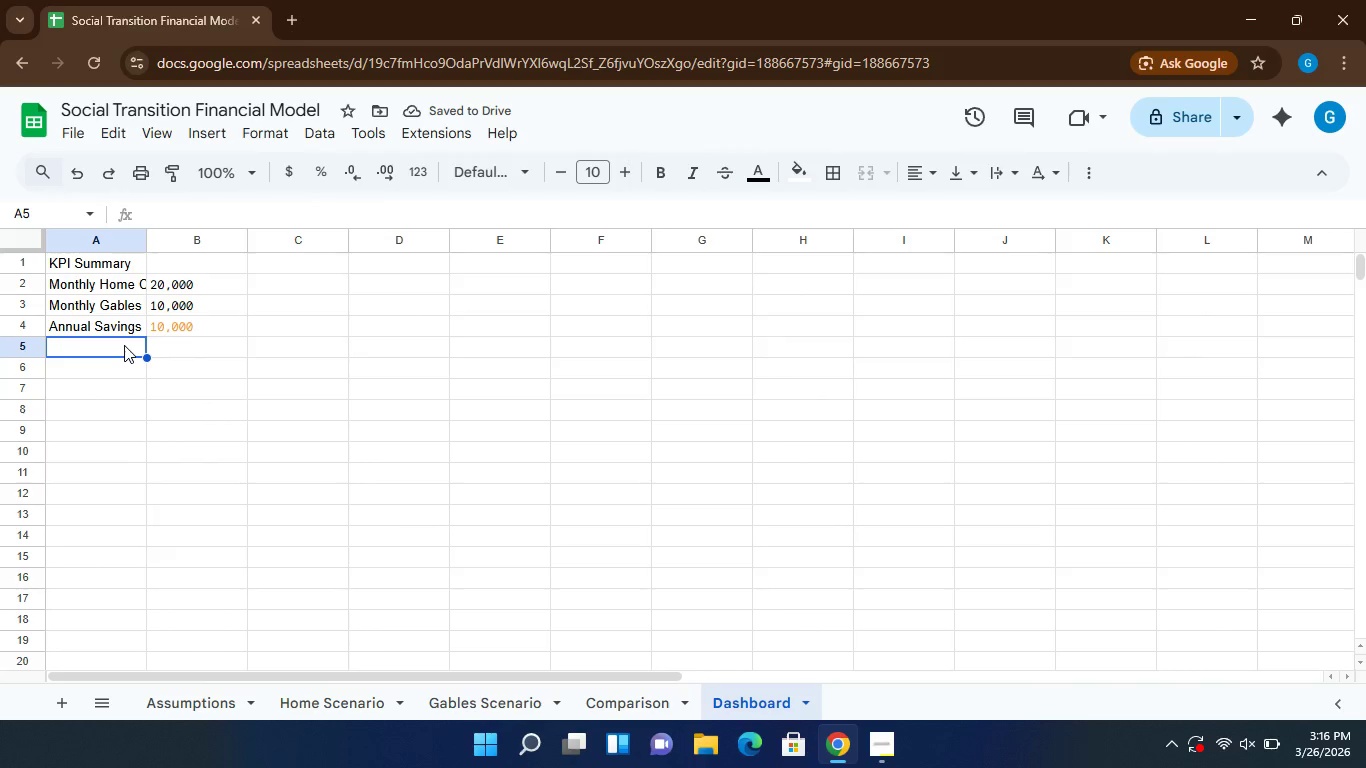 
type(Break-even T)
key(Backspace)
type(Year)
 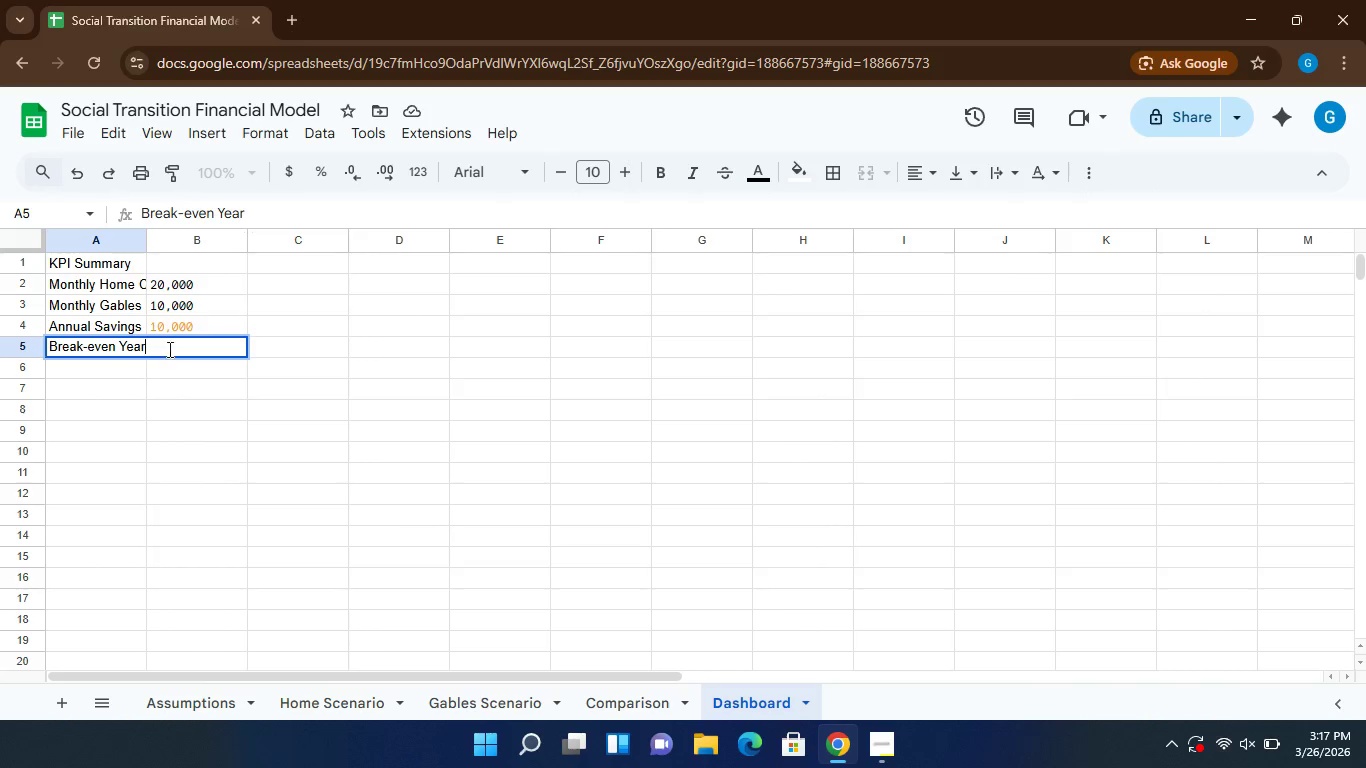 
left_click([181, 347])
 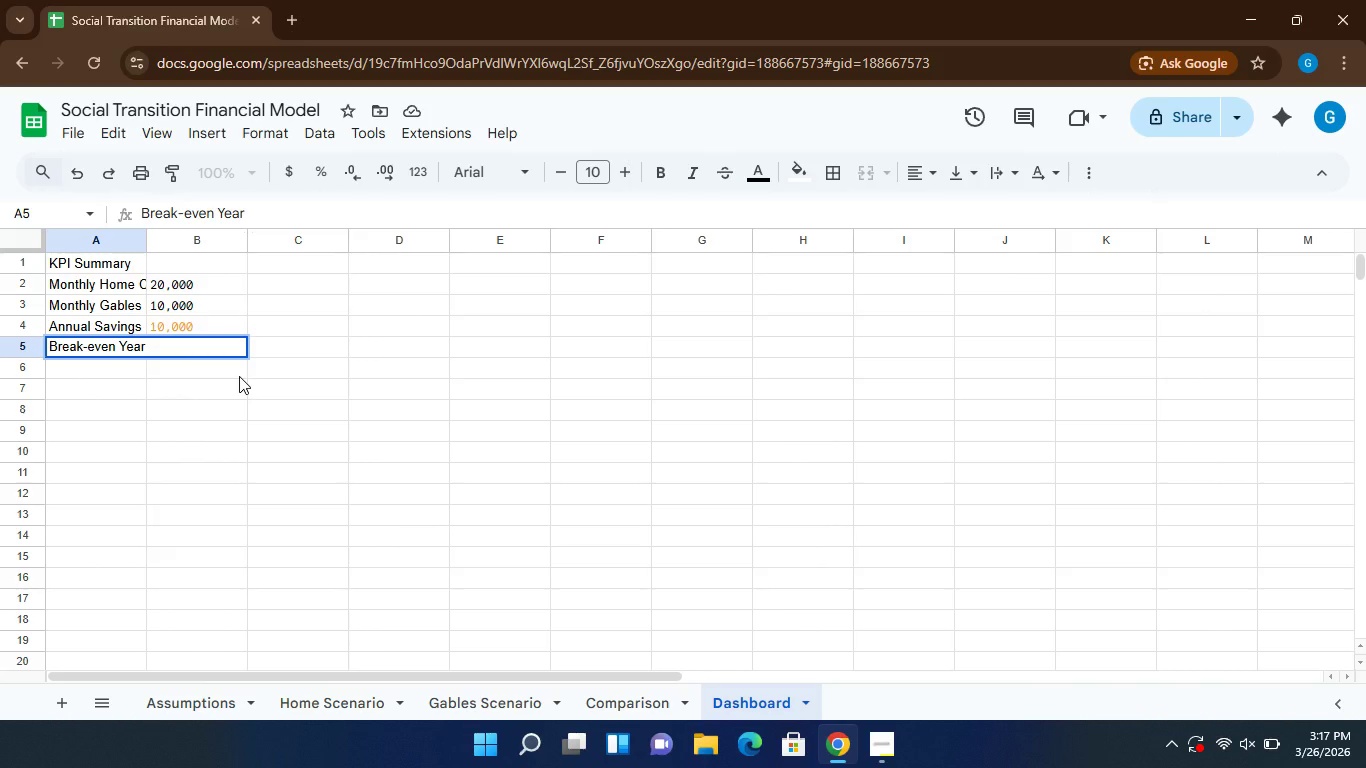 
left_click([239, 376])
 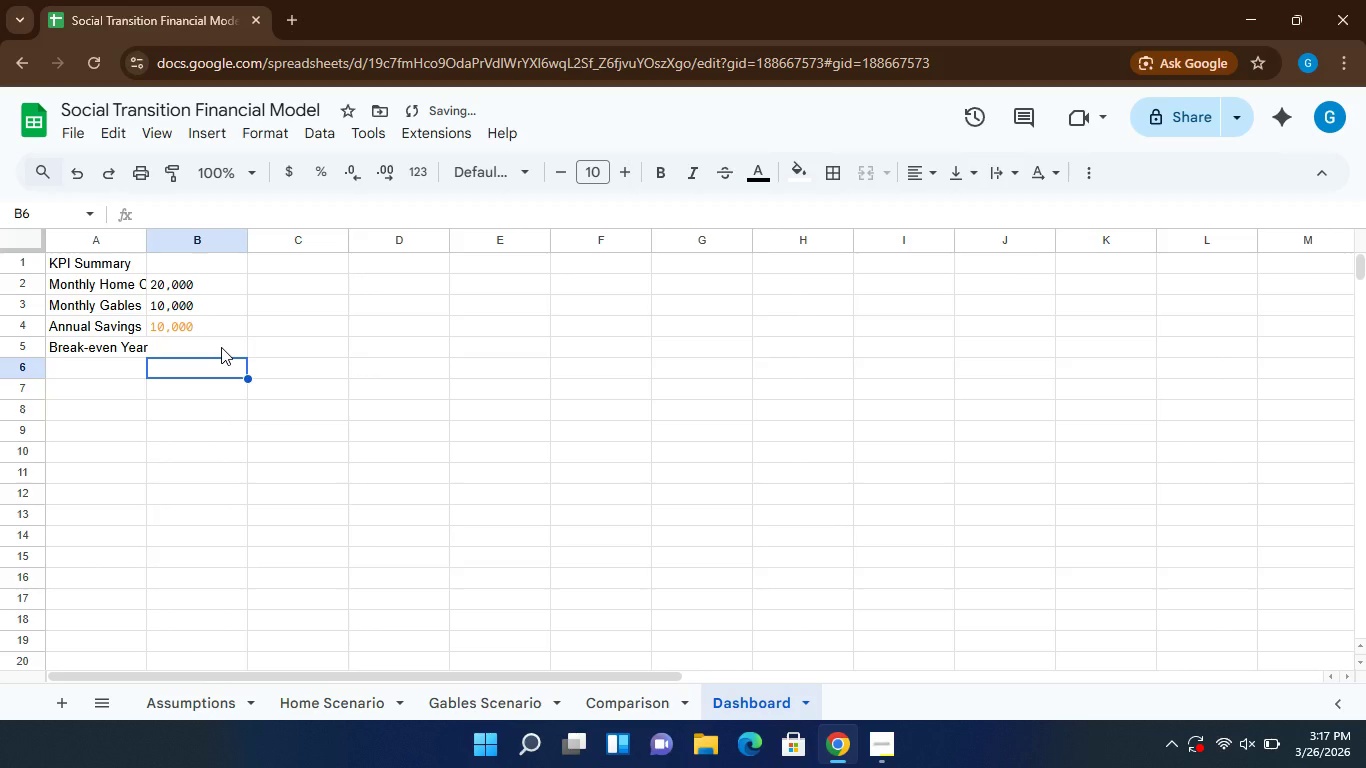 
left_click([221, 347])
 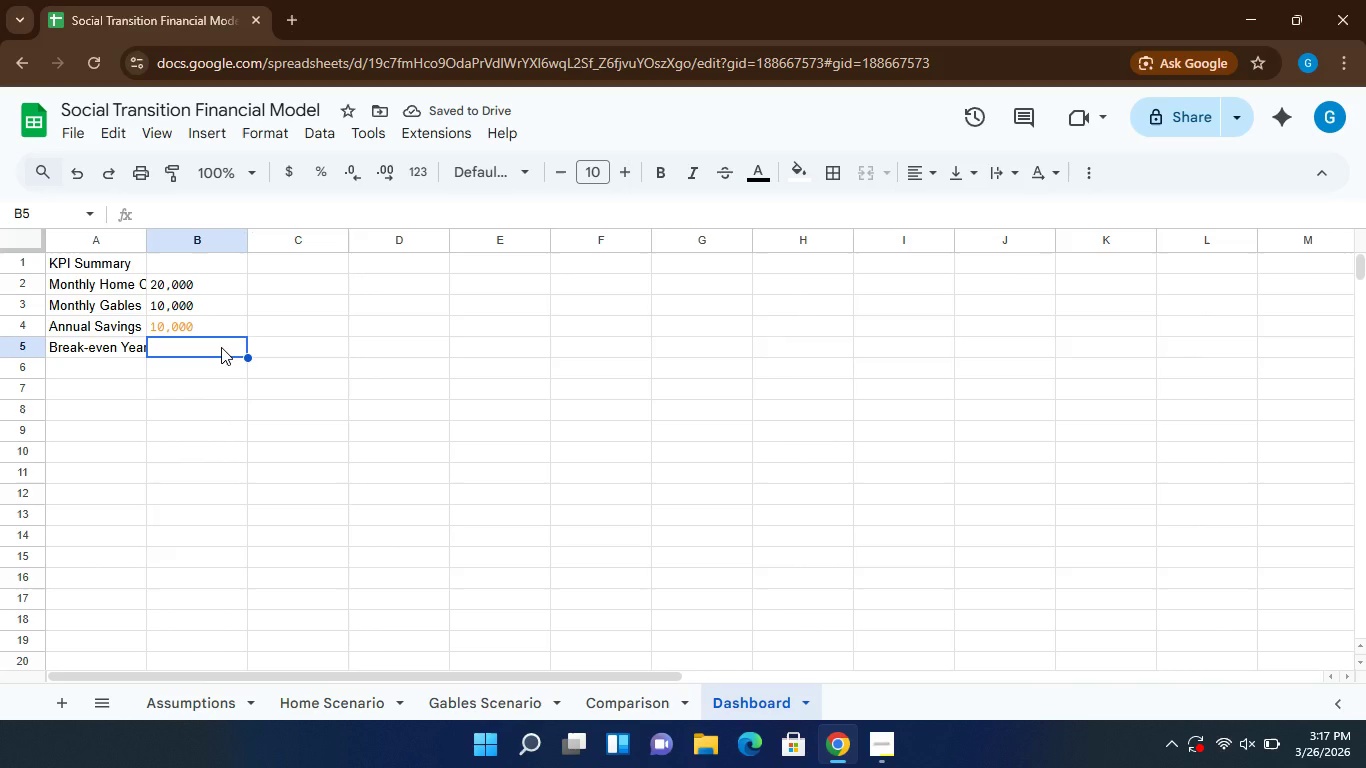 
type(=Comparison!H2)
 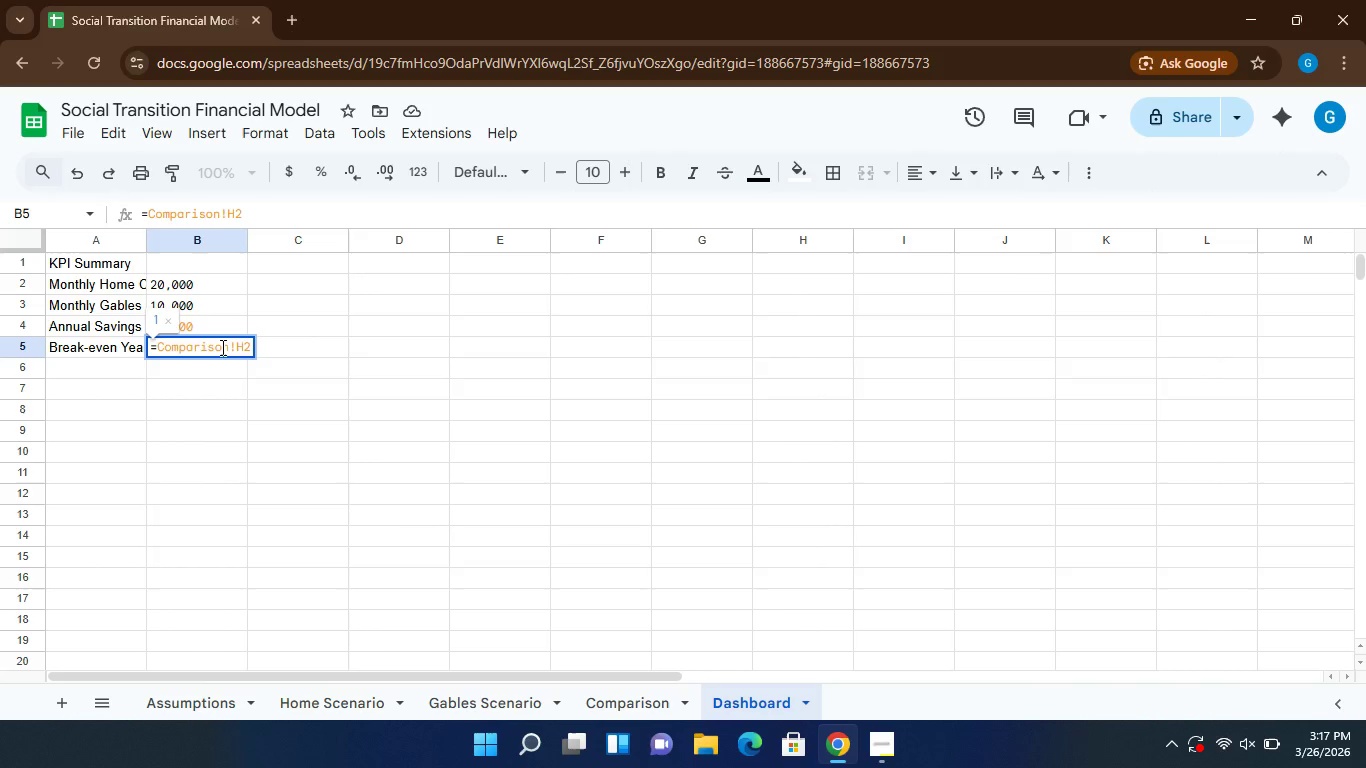 
key(Enter)
 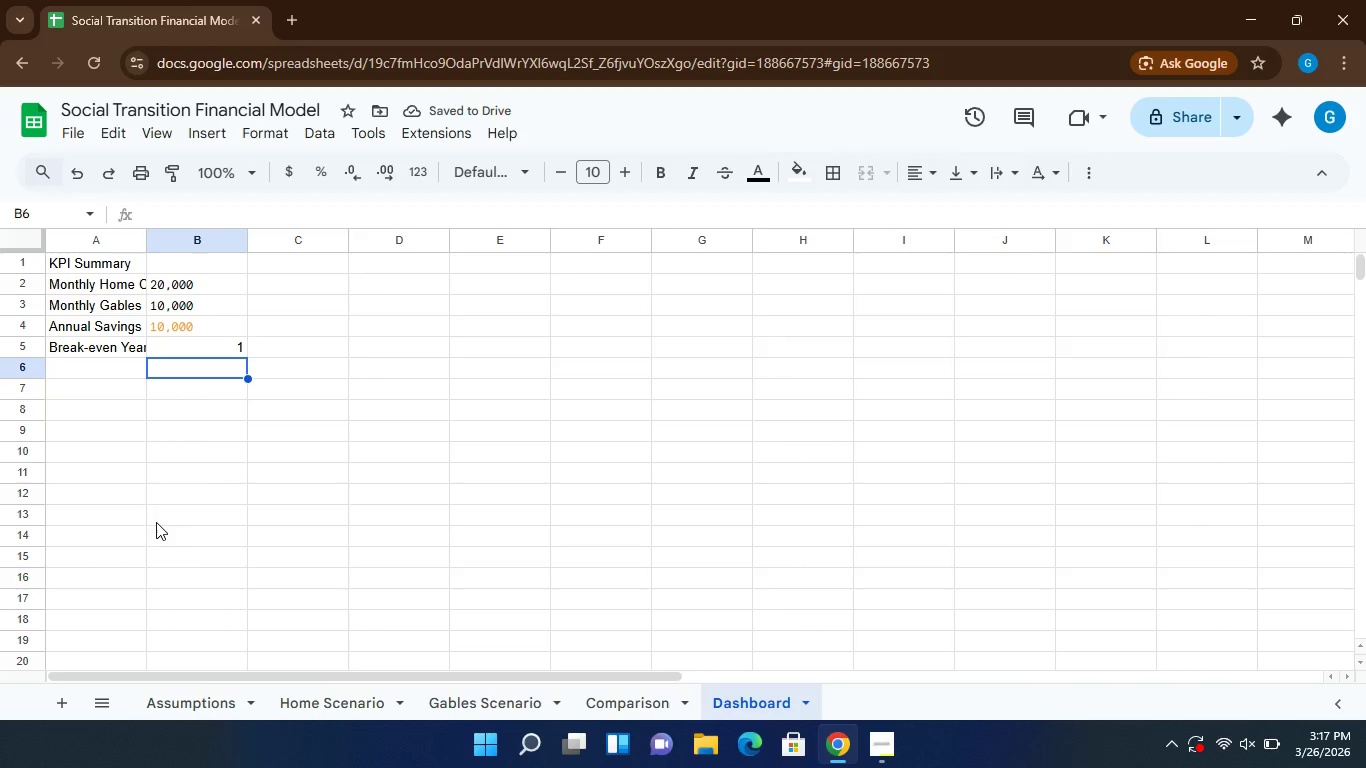 
wait(10.16)
 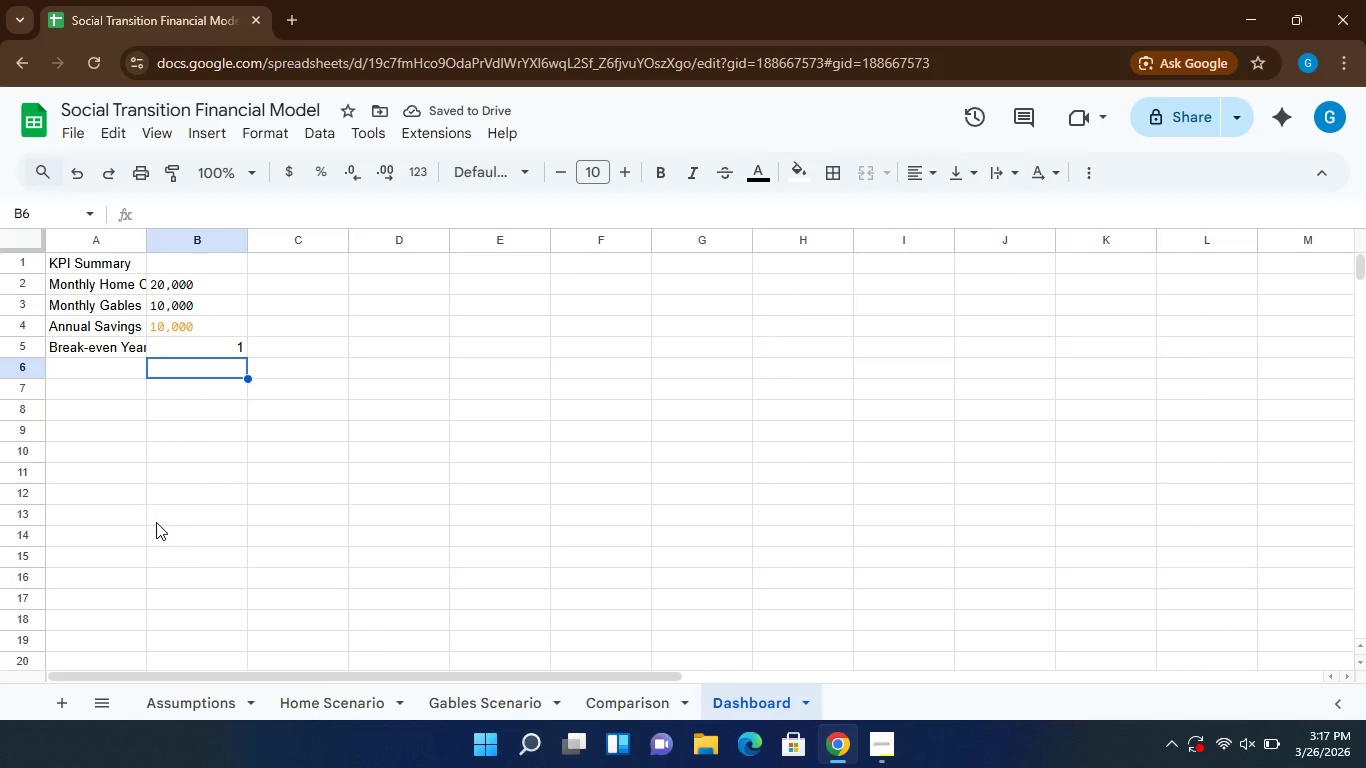 
left_click([622, 705])
 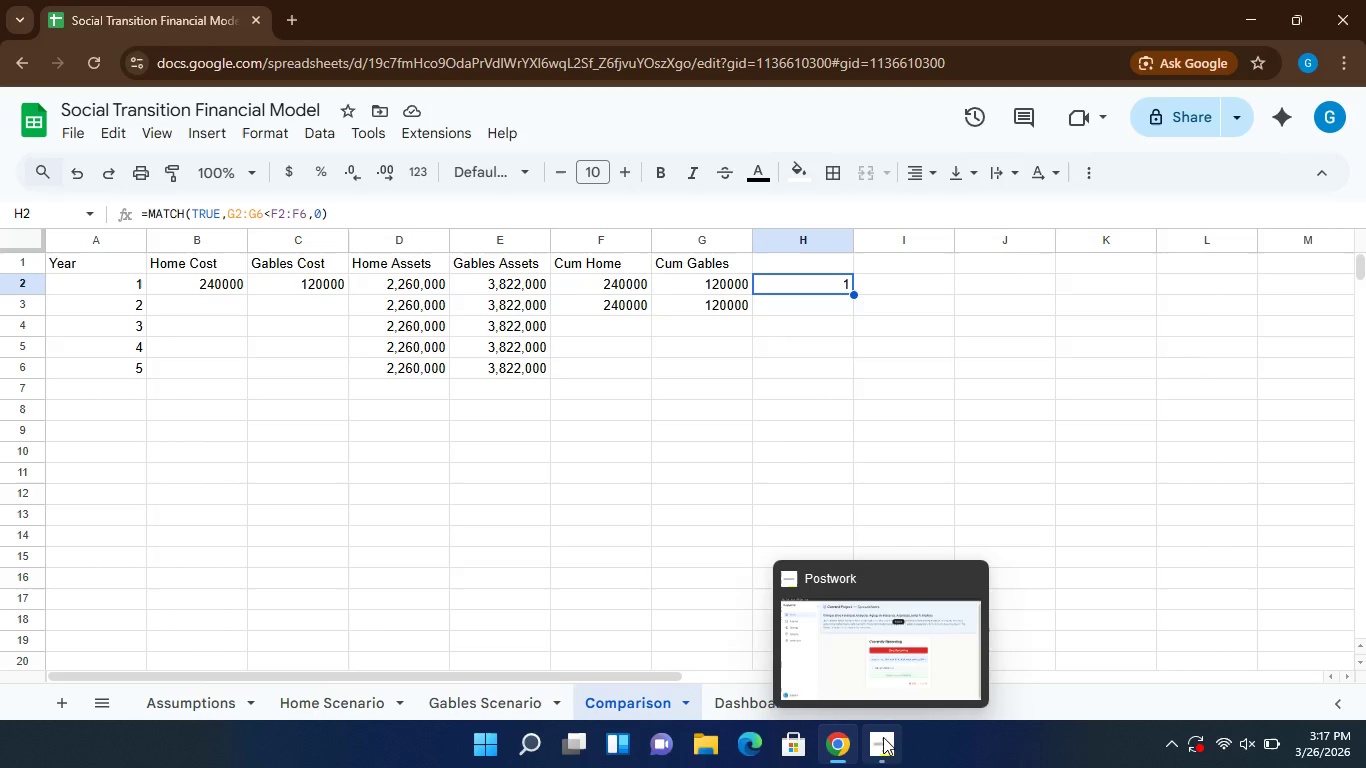 
left_click([883, 738])